 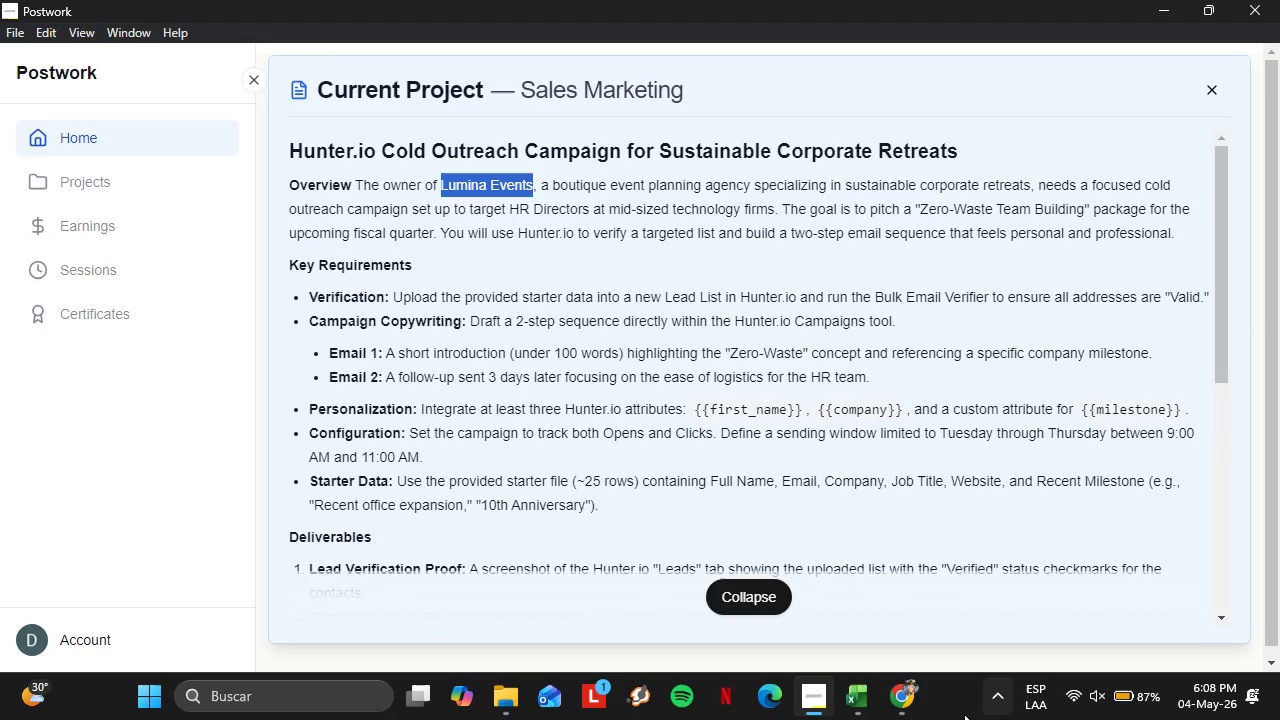 
key(Control+V)
 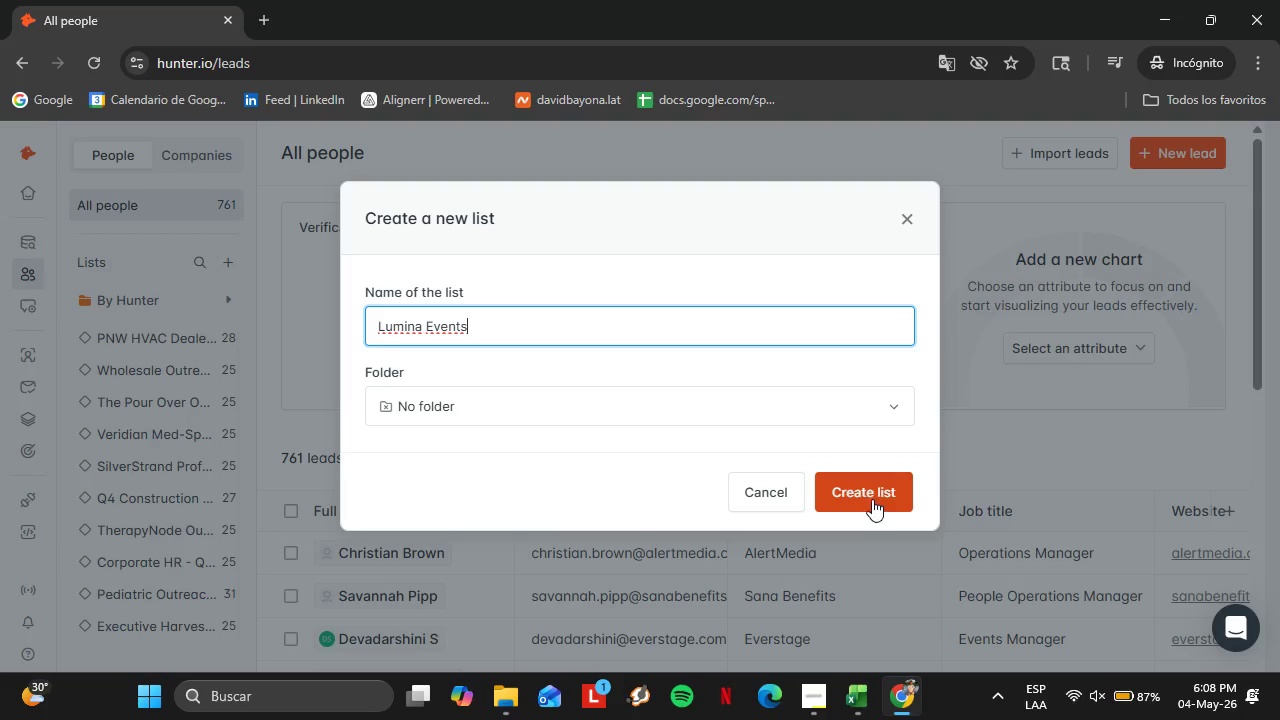 
left_click([868, 494])
 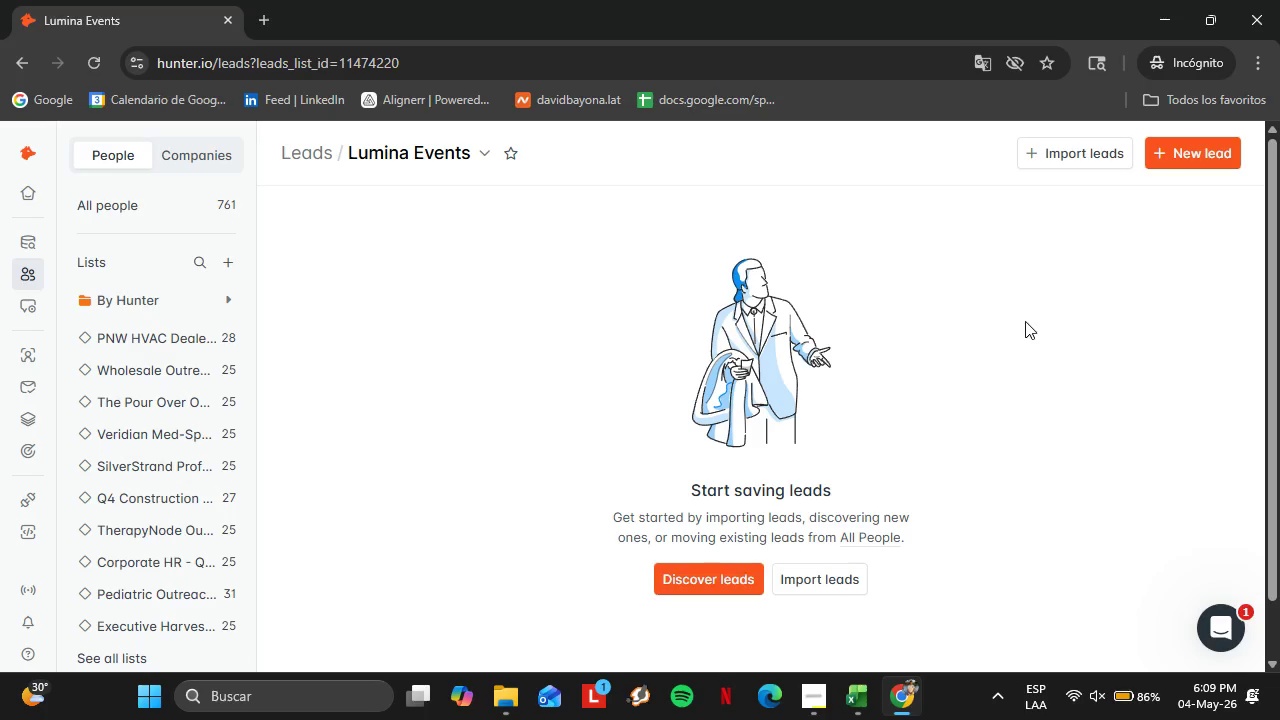 
wait(59.98)
 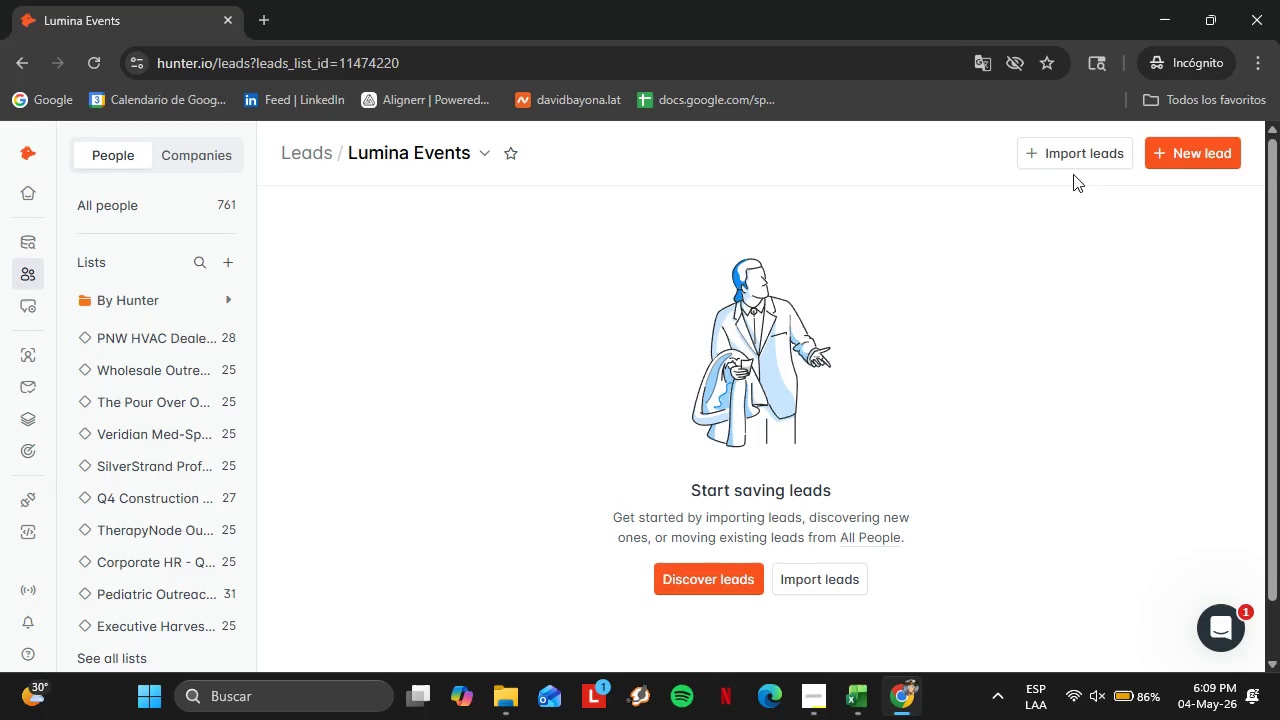 
left_click([1048, 147])
 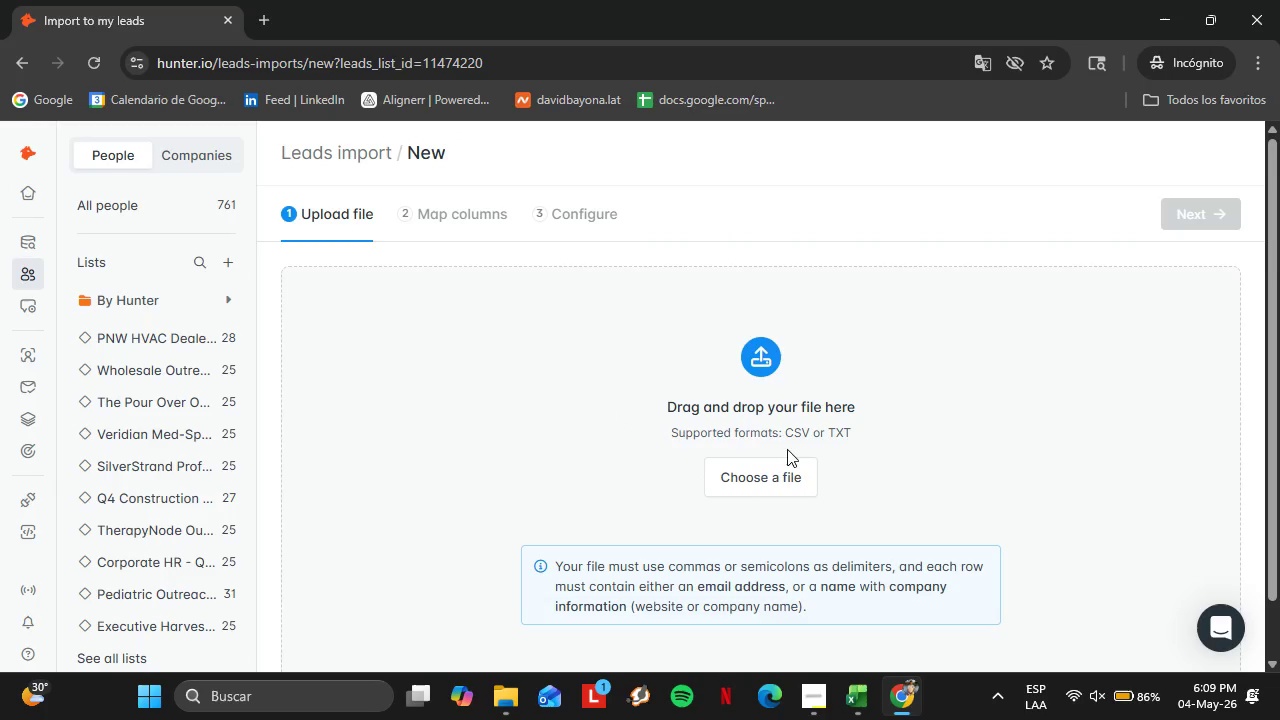 
scroll: coordinate [1081, 225], scroll_direction: up, amount: 1.0
 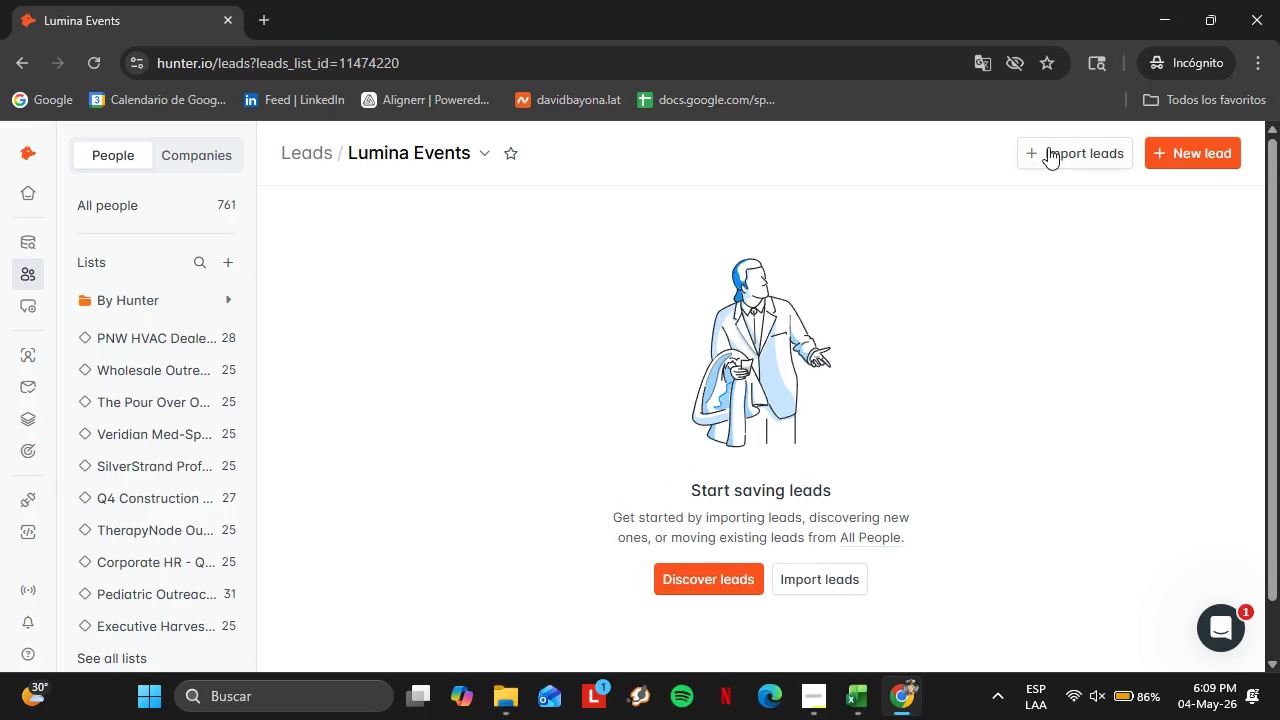 
left_click([745, 475])
 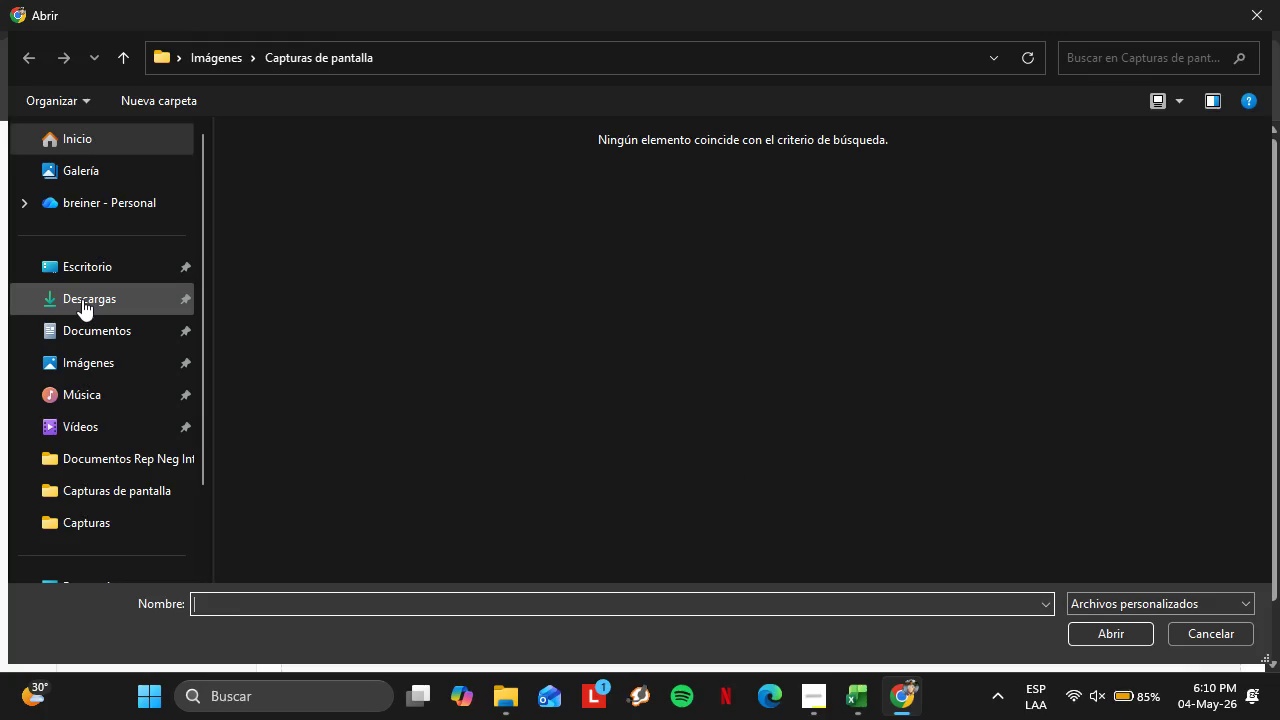 
wait(14.12)
 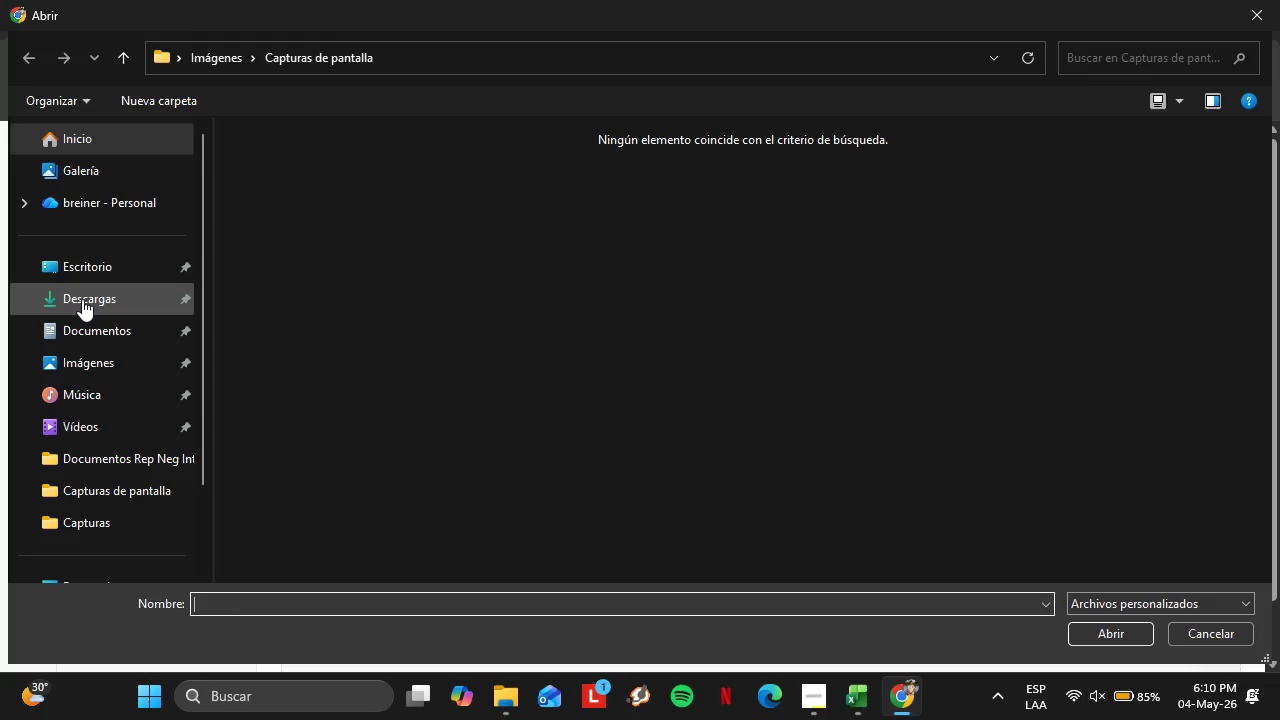 
left_click([78, 304])
 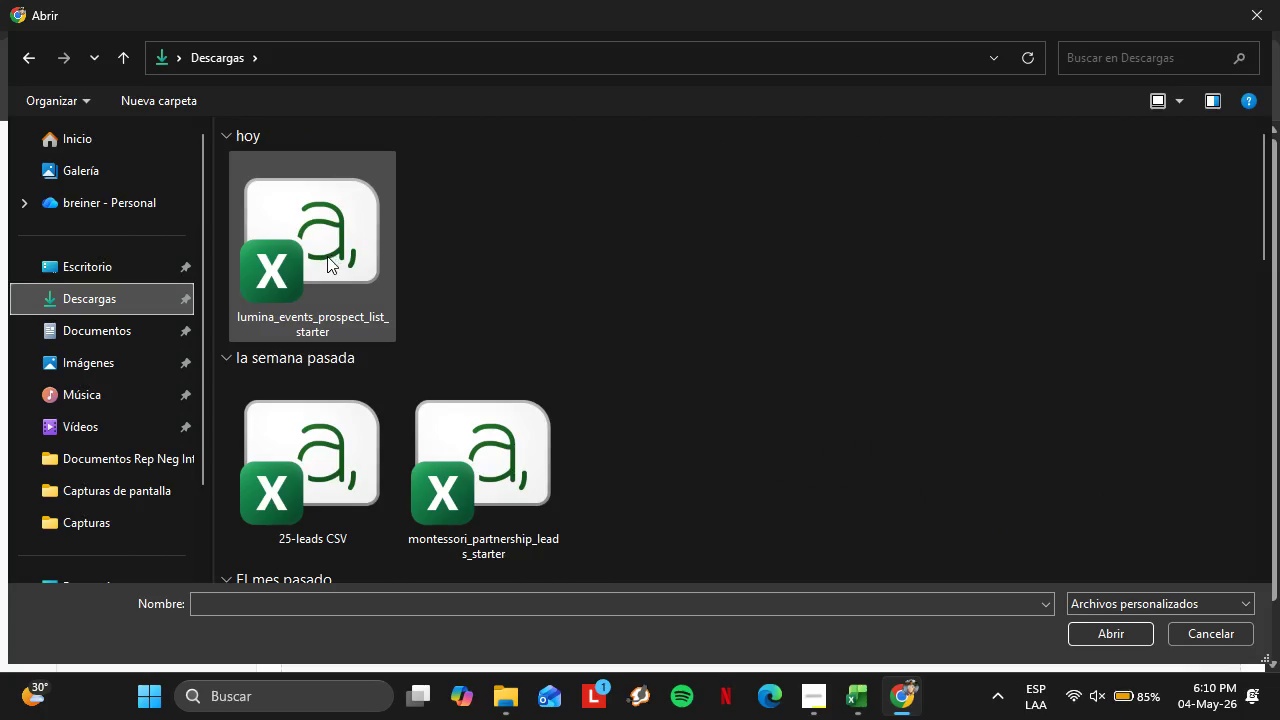 
double_click([307, 258])
 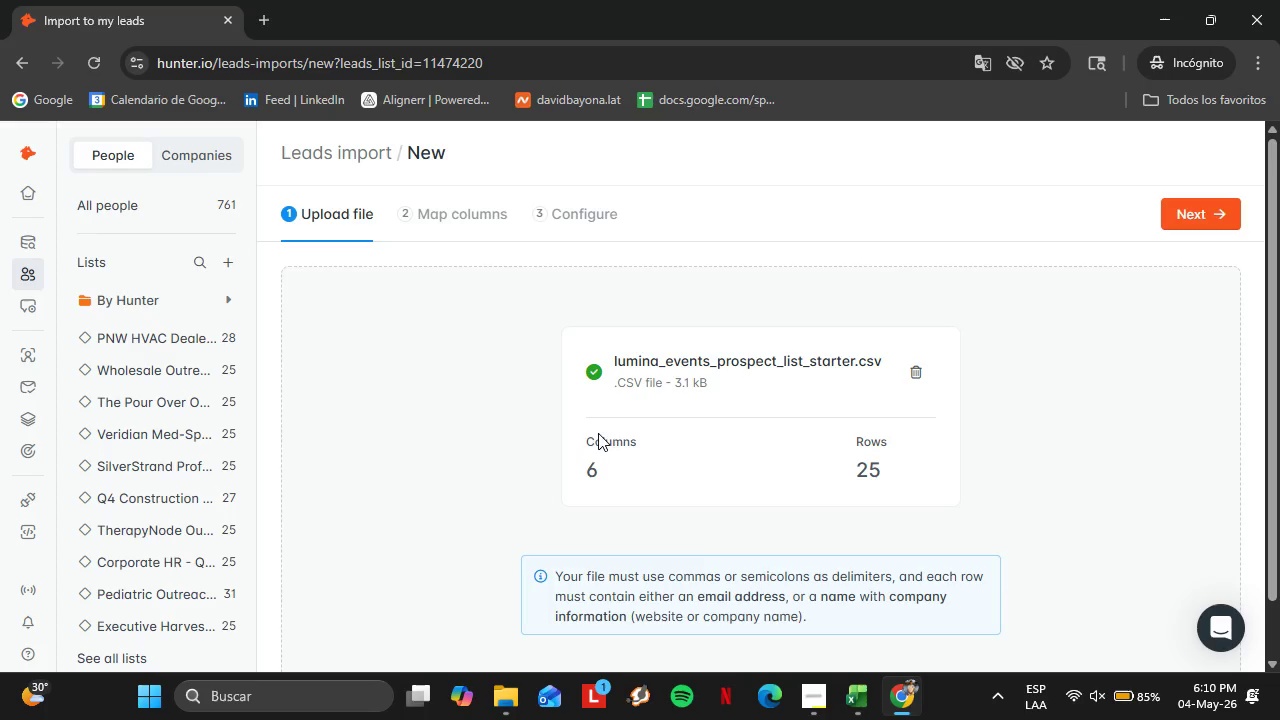 
wait(7.94)
 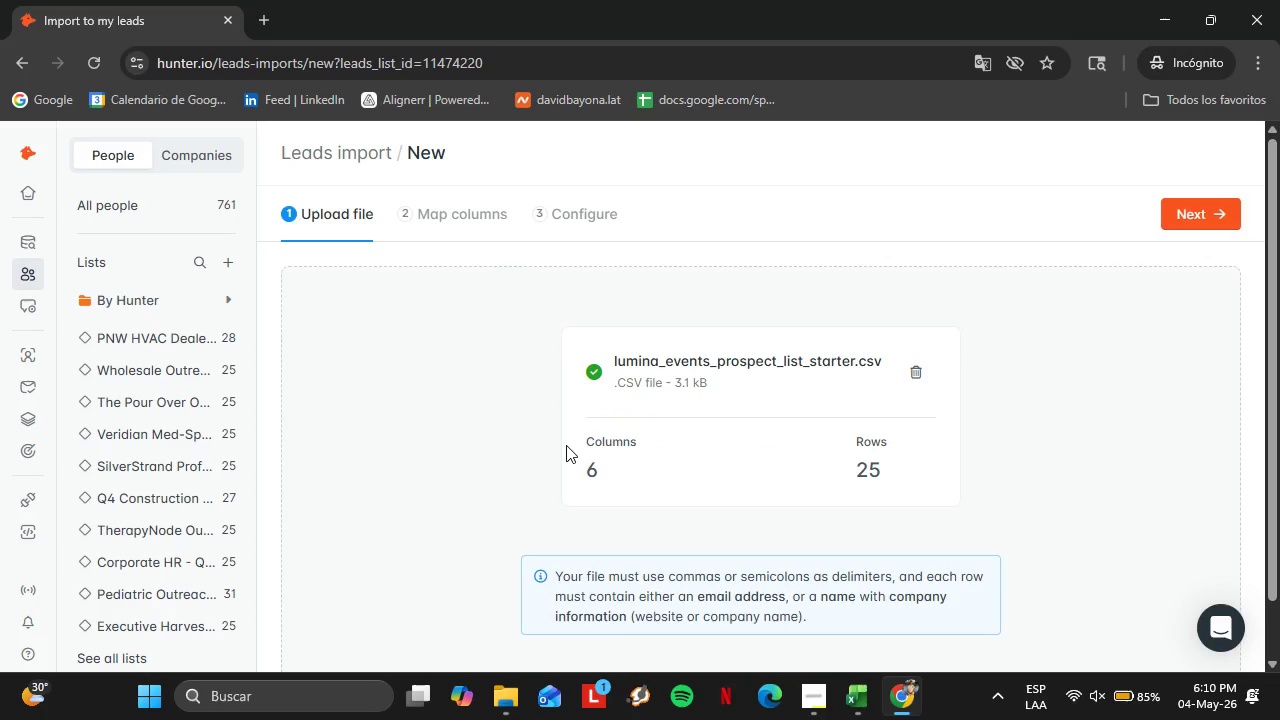 
left_click([1168, 211])
 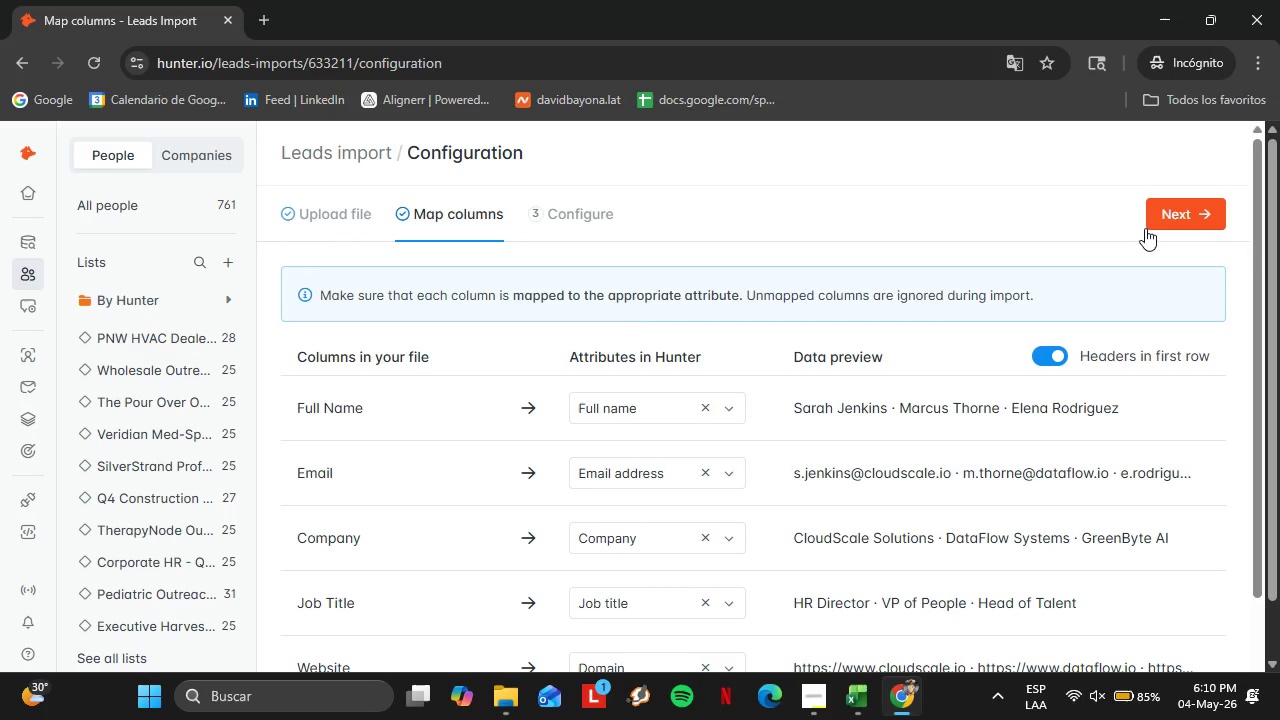 
scroll: coordinate [624, 448], scroll_direction: down, amount: 3.0
 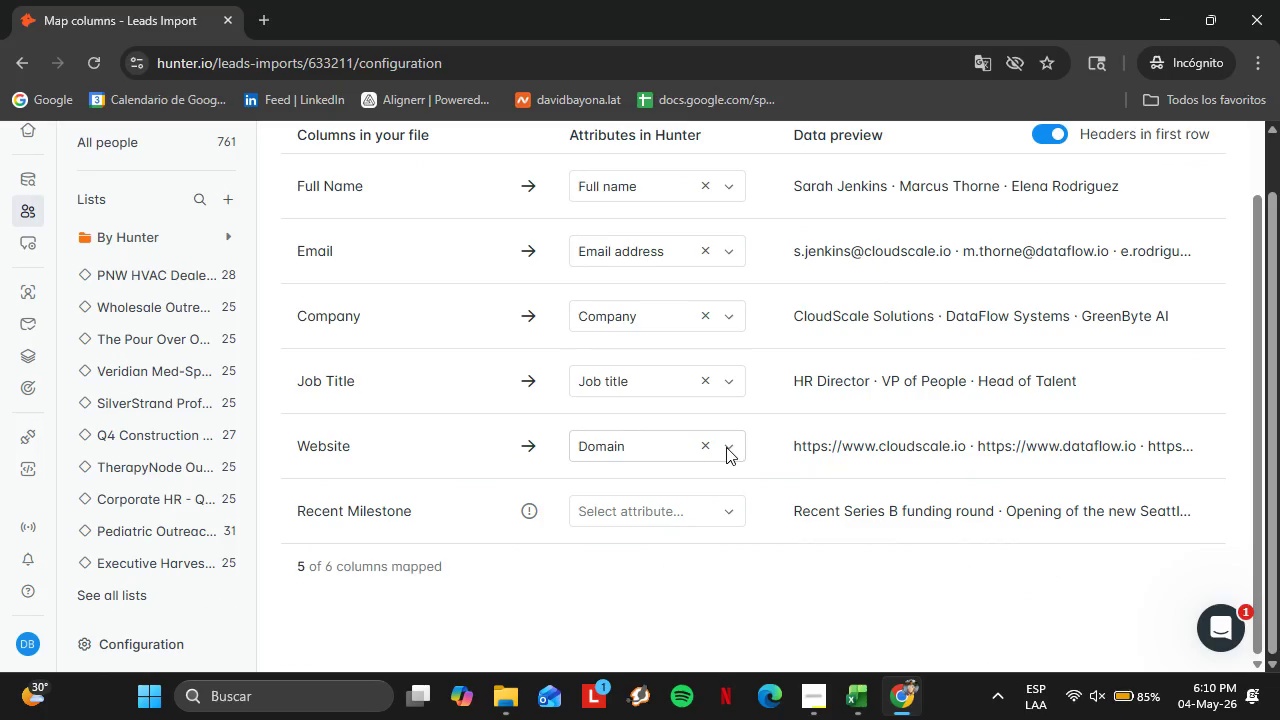 
left_click([726, 447])
 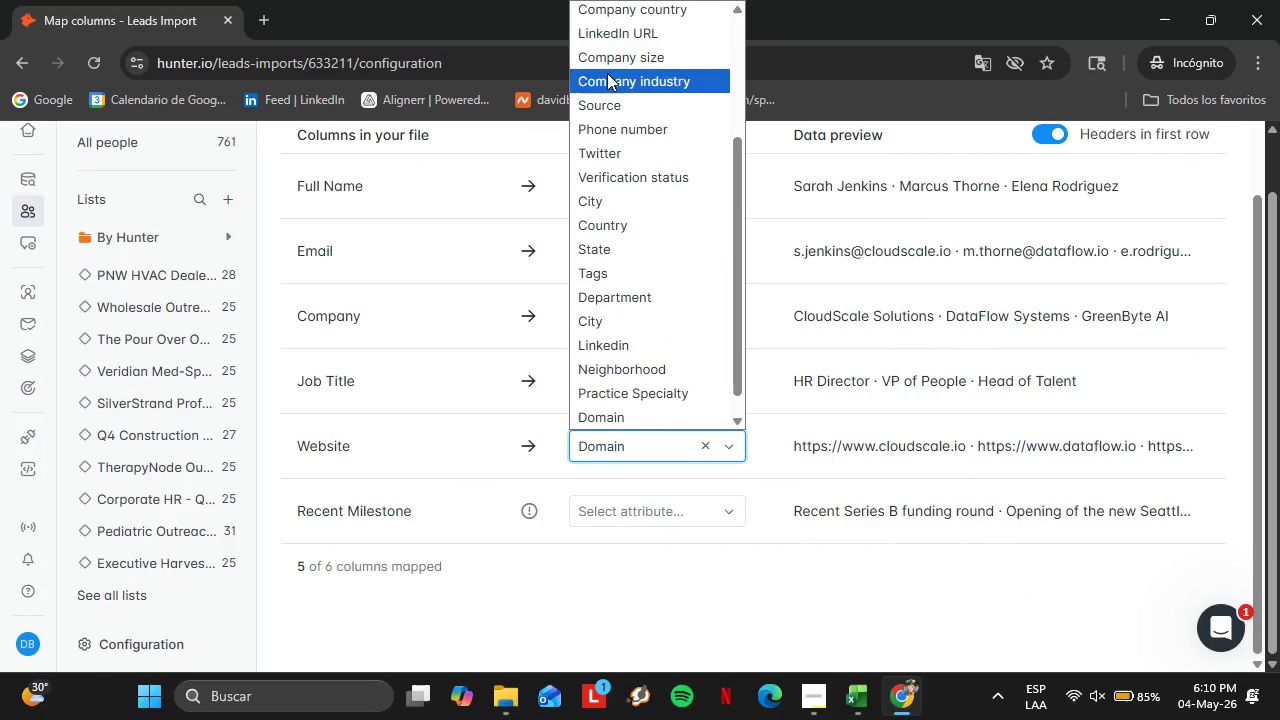 
scroll: coordinate [650, 258], scroll_direction: down, amount: 1.0
 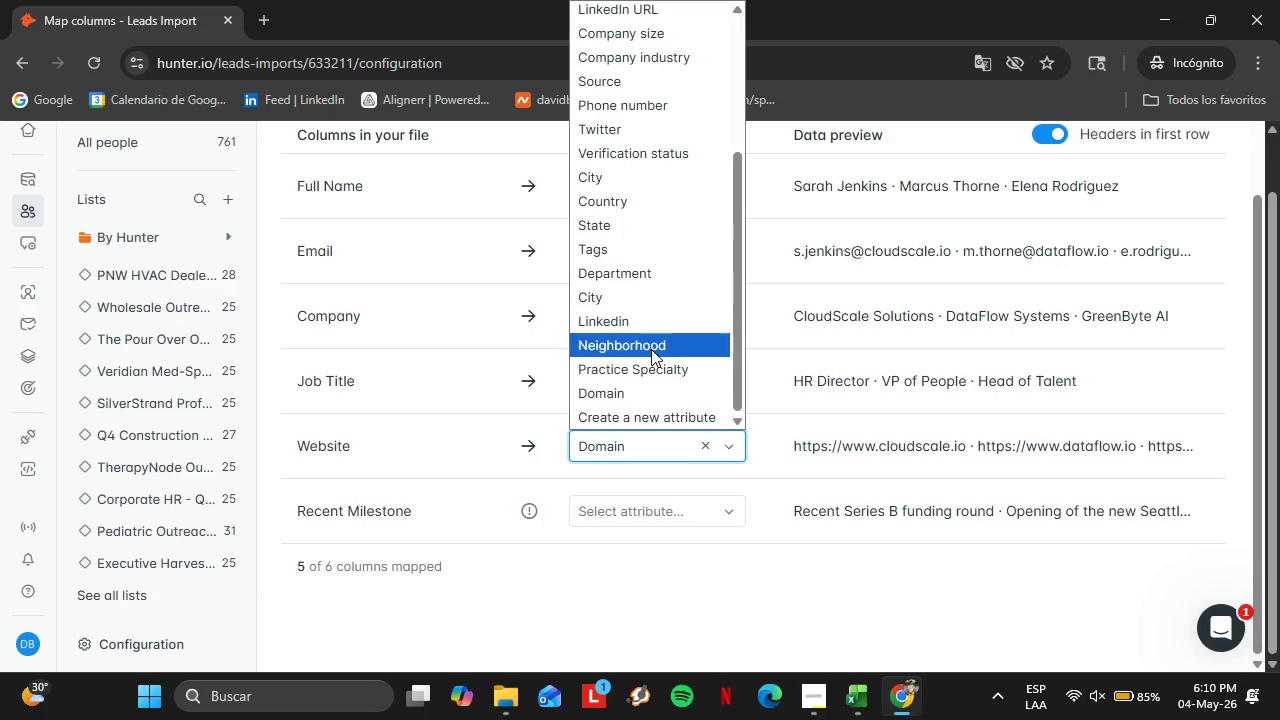 
scroll: coordinate [651, 342], scroll_direction: up, amount: 5.0
 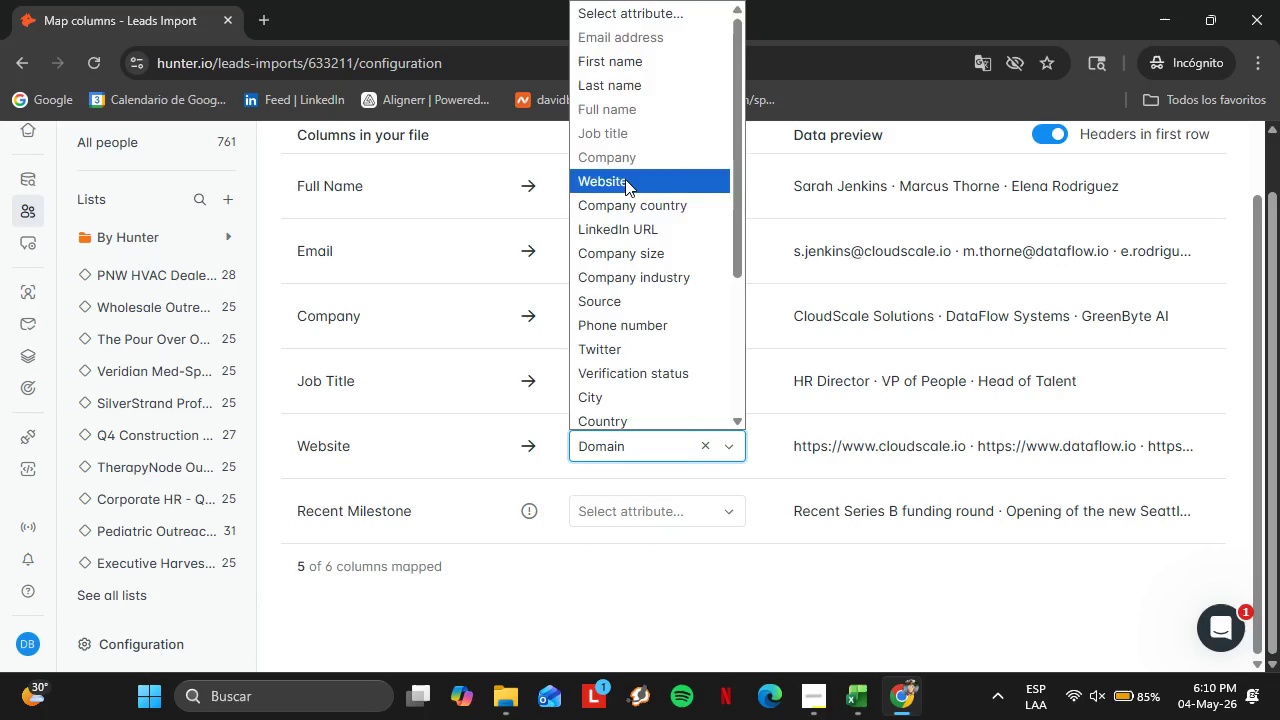 
left_click([624, 179])
 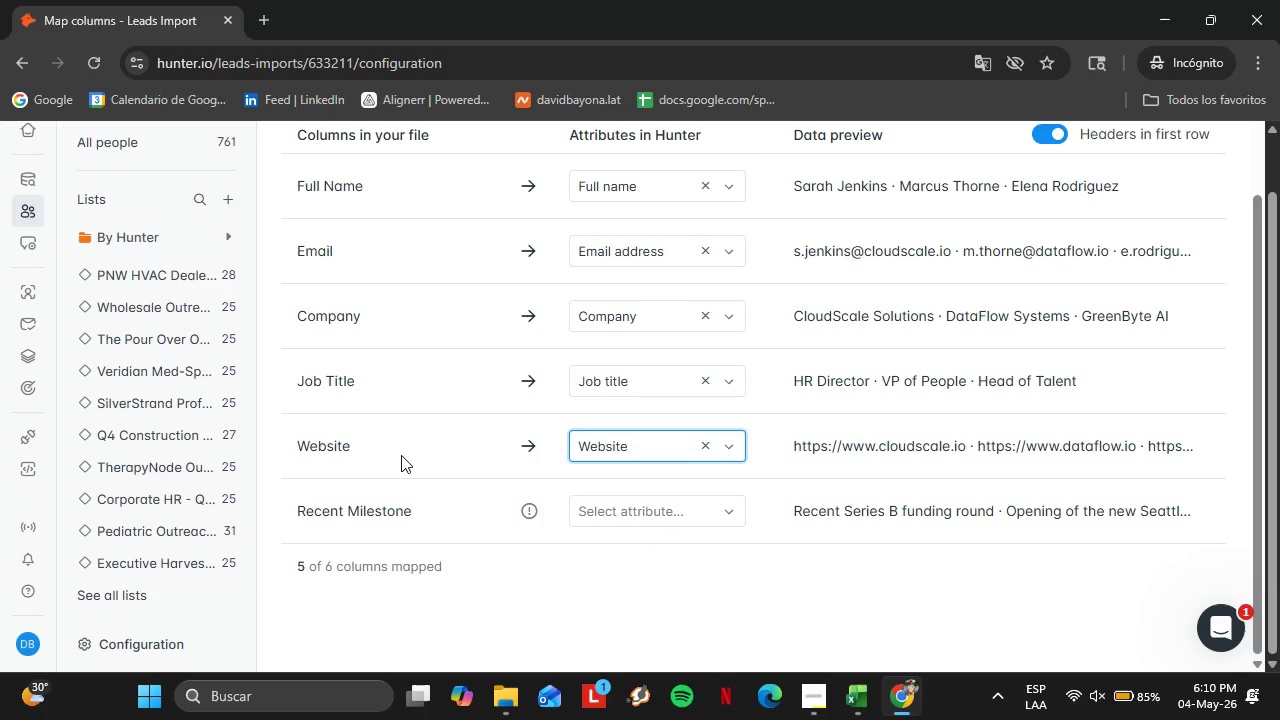 
scroll: coordinate [400, 455], scroll_direction: down, amount: 1.0
 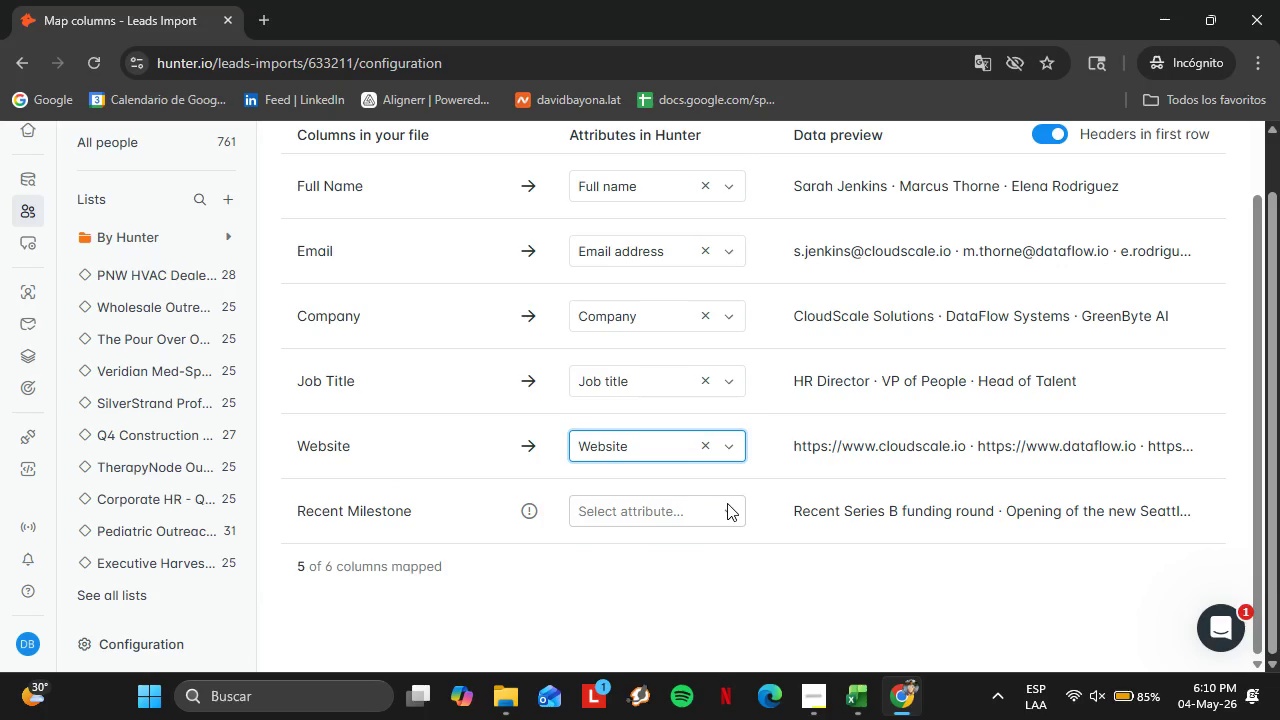 
left_click([728, 507])
 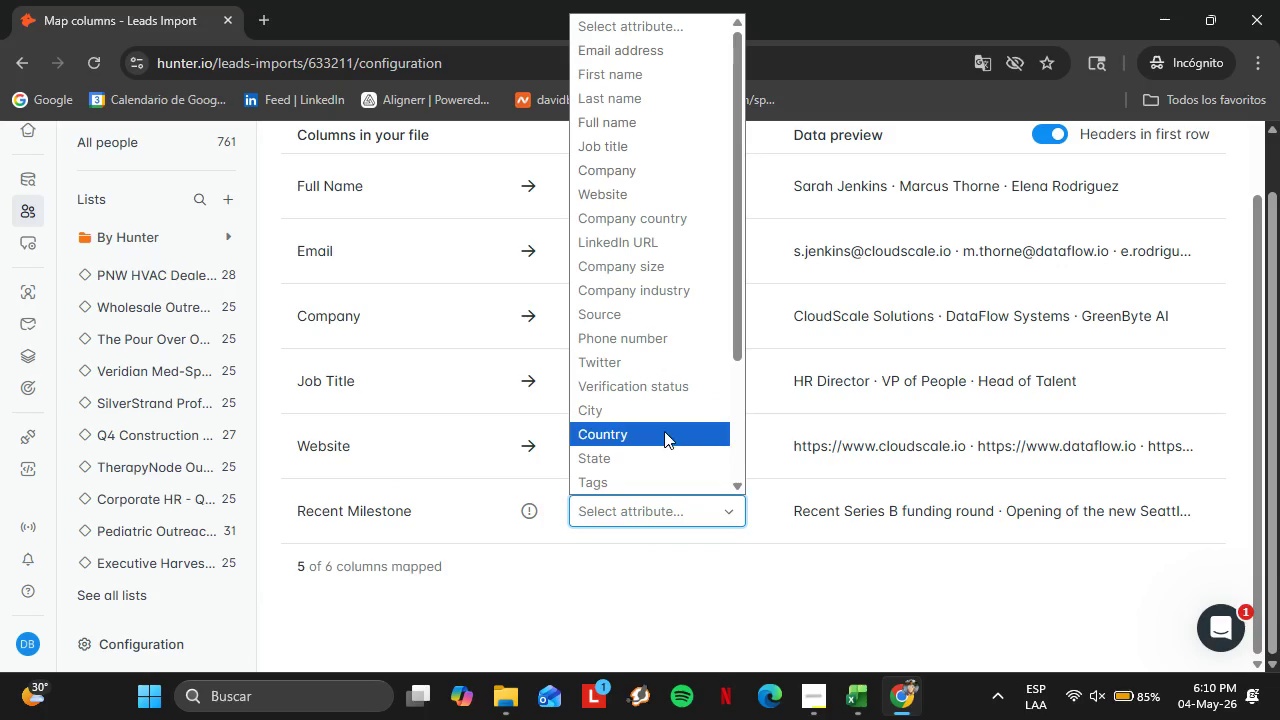 
left_click([662, 481])
 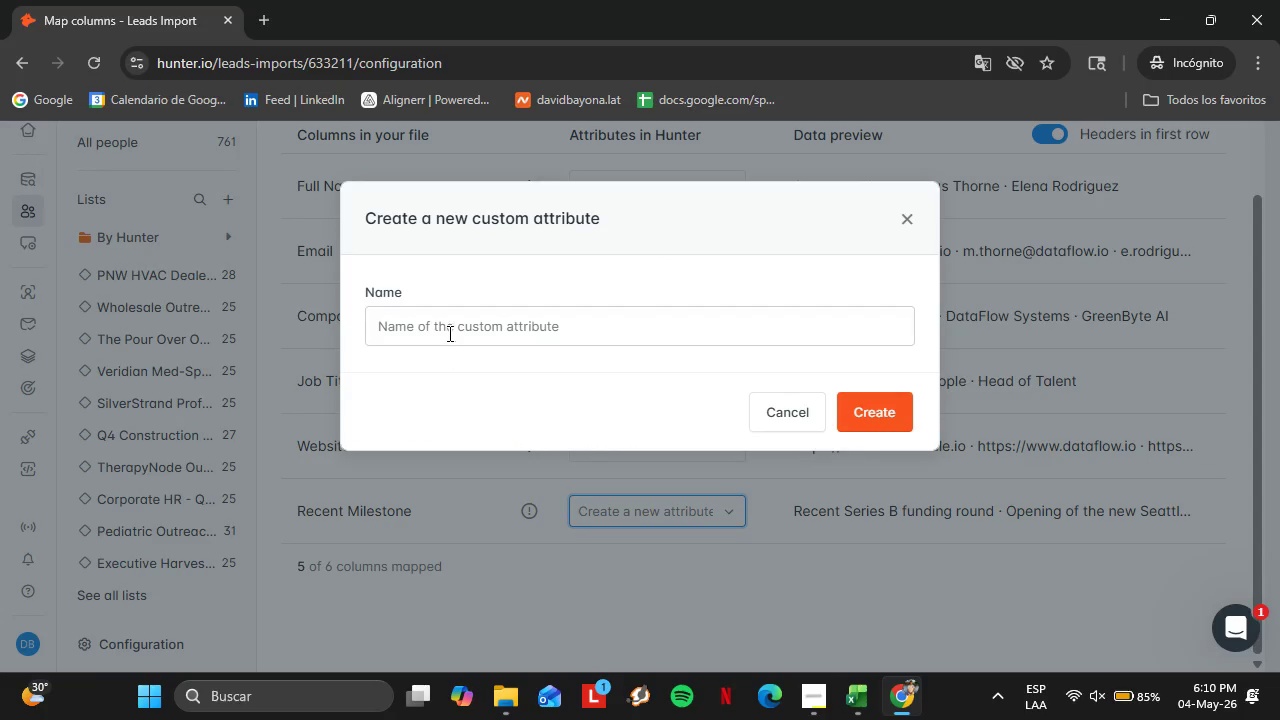 
scroll: coordinate [668, 397], scroll_direction: down, amount: 4.0
 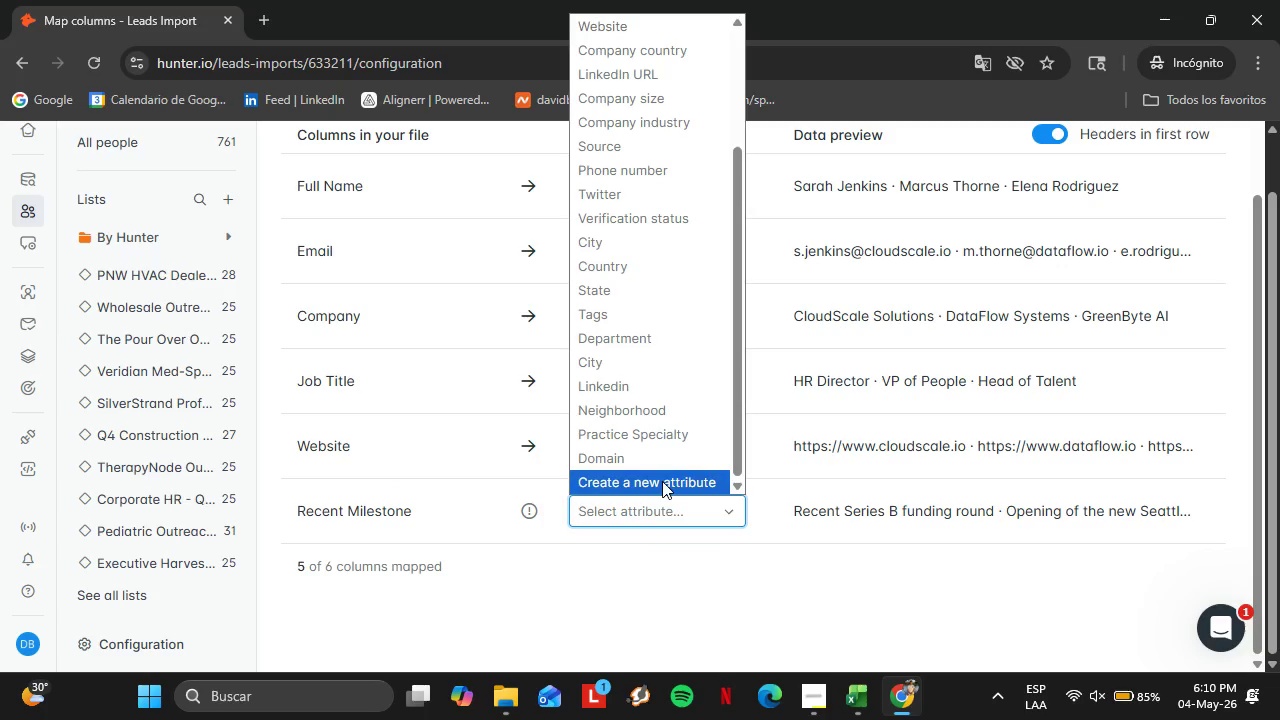 
left_click([446, 330])
 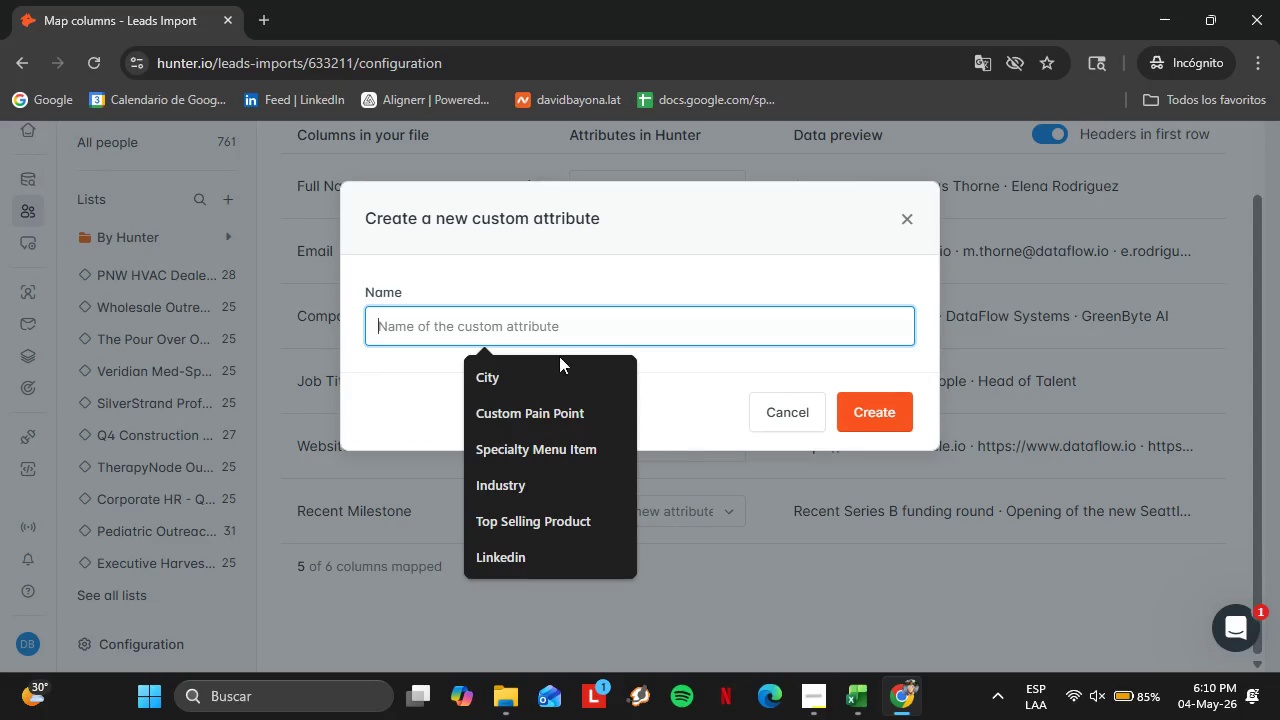 
type(Milestone)
 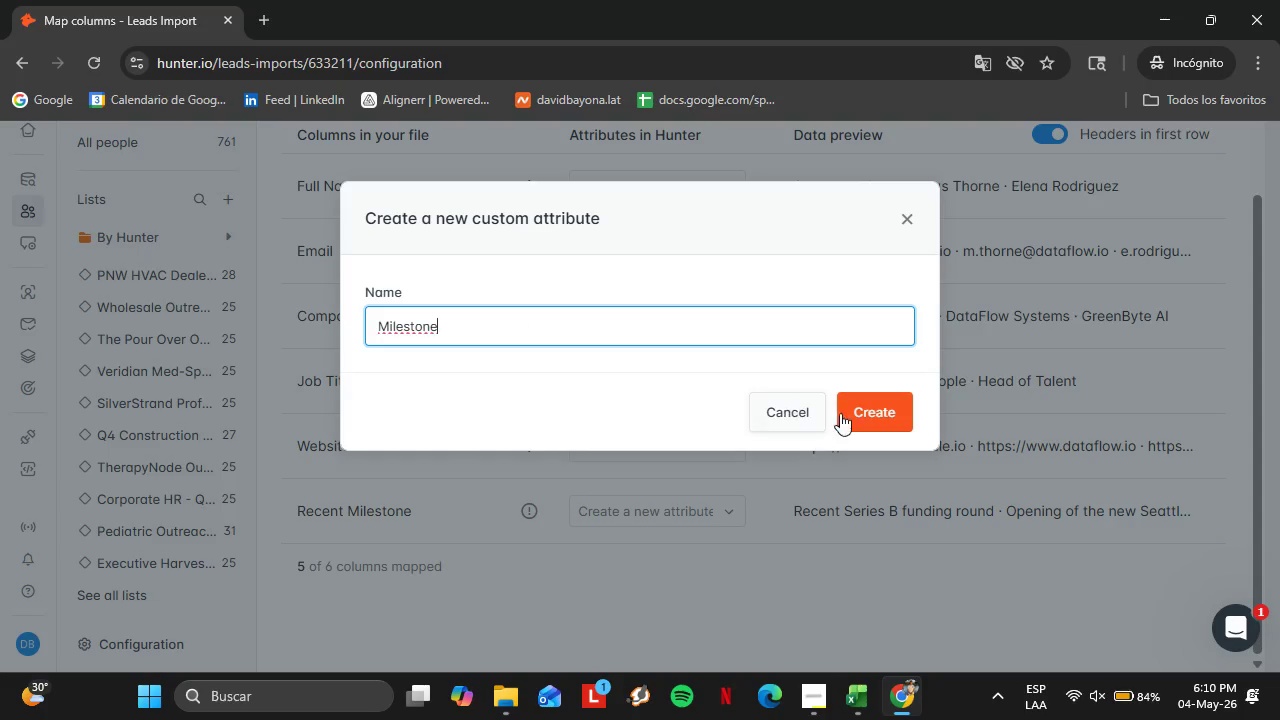 
left_click([859, 414])
 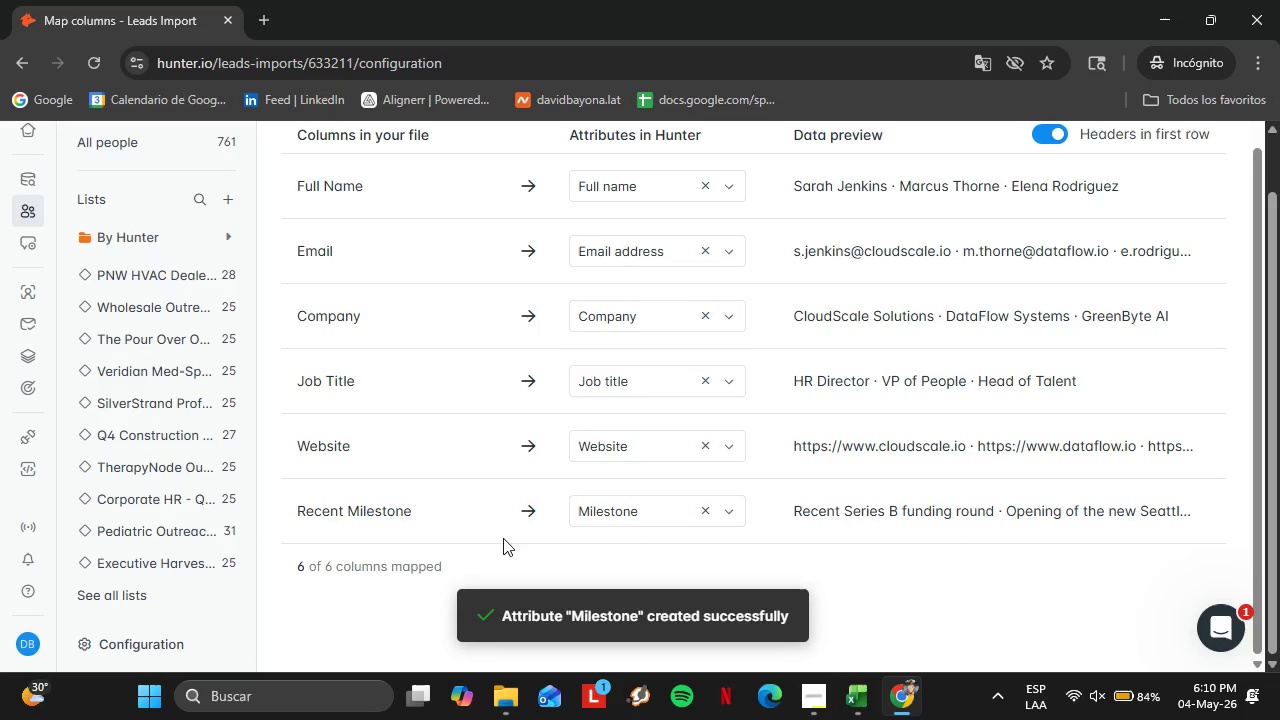 
left_click([524, 554])
 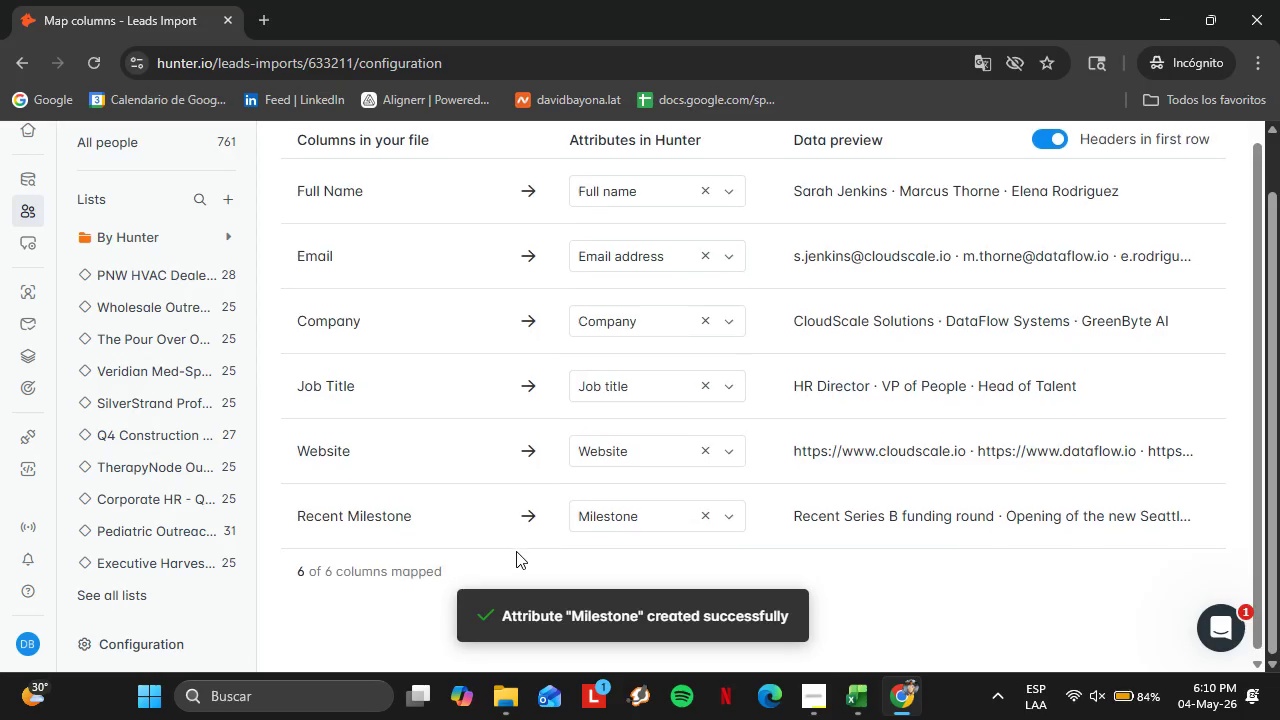 
scroll: coordinate [516, 551], scroll_direction: up, amount: 8.0
 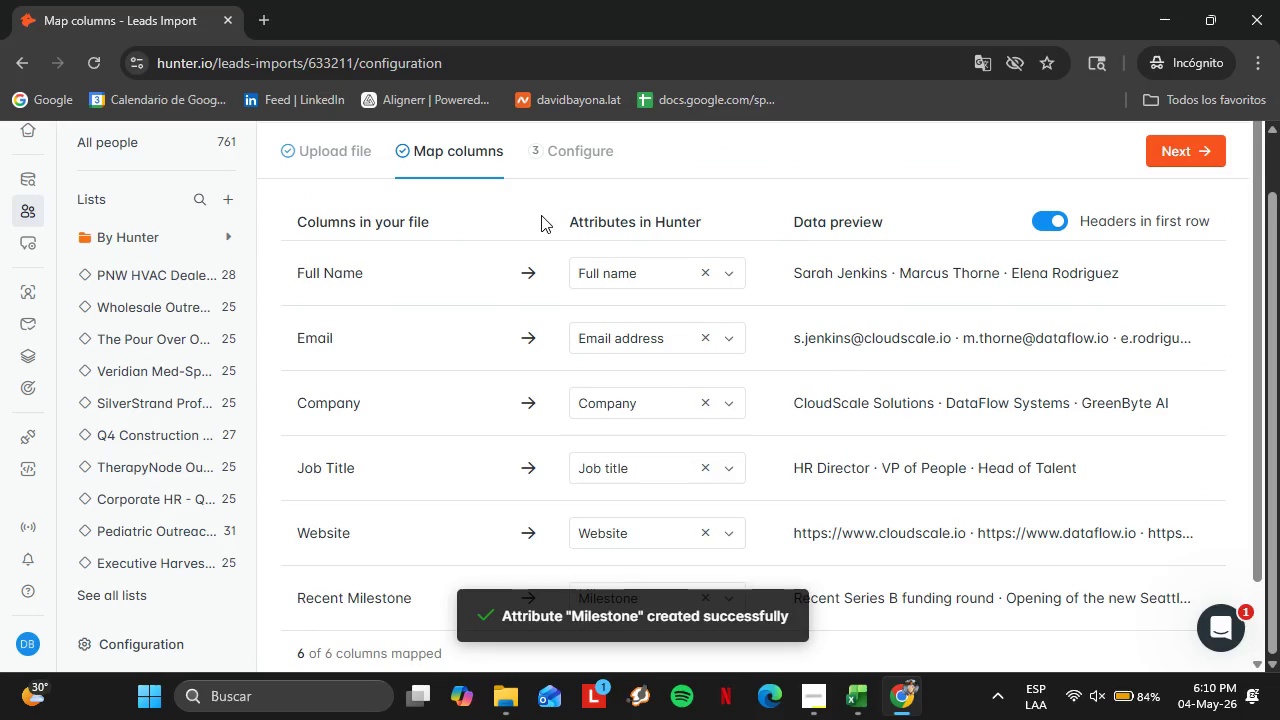 
wait(7.58)
 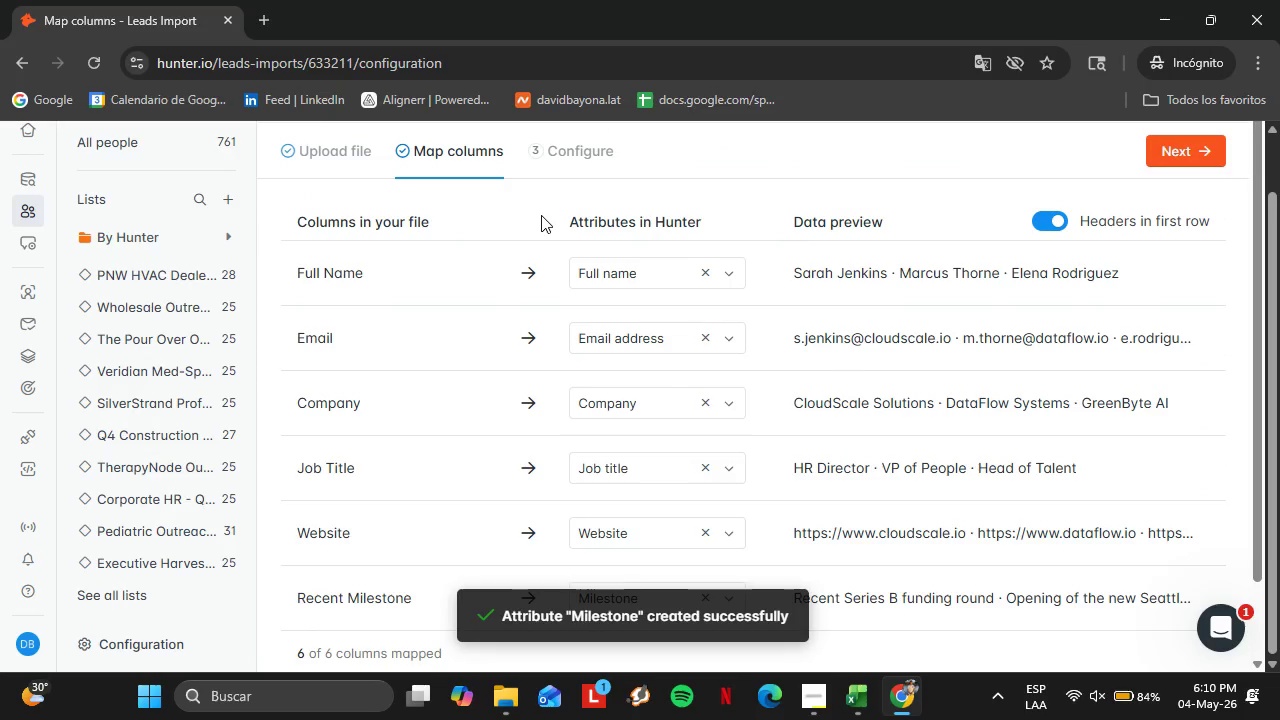 
left_click([1199, 158])
 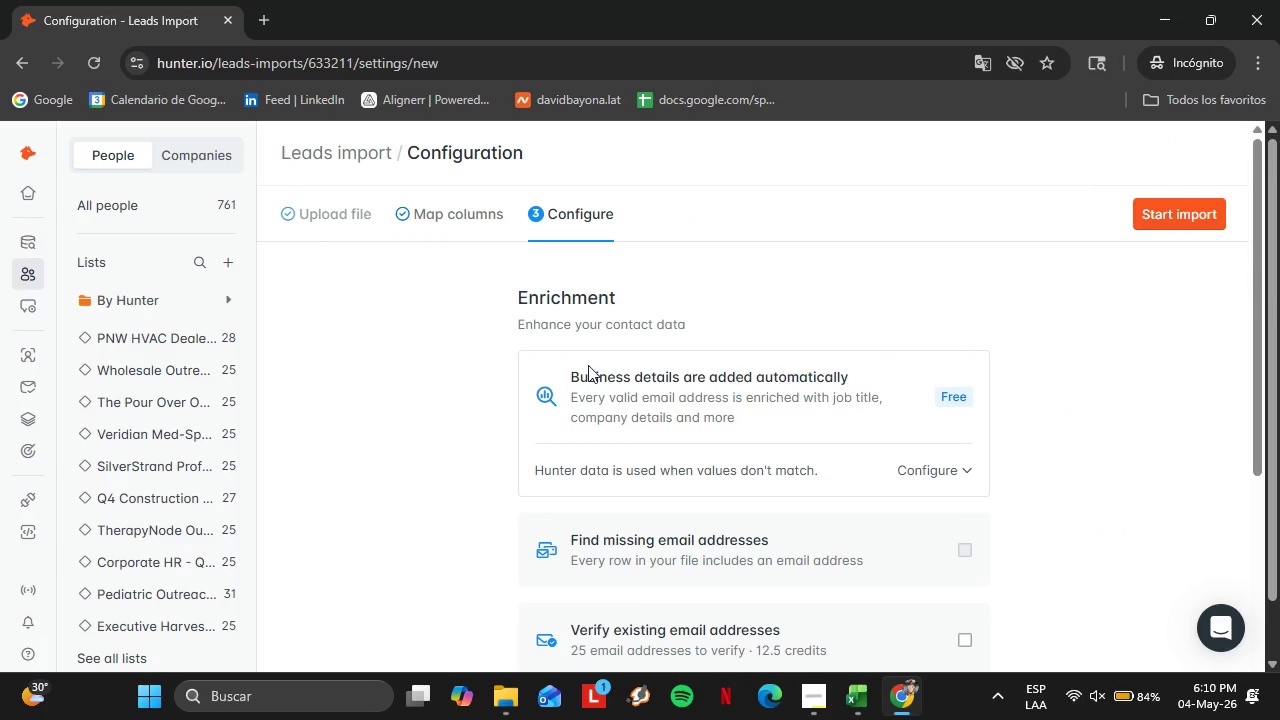 
scroll: coordinate [519, 477], scroll_direction: down, amount: 6.0
 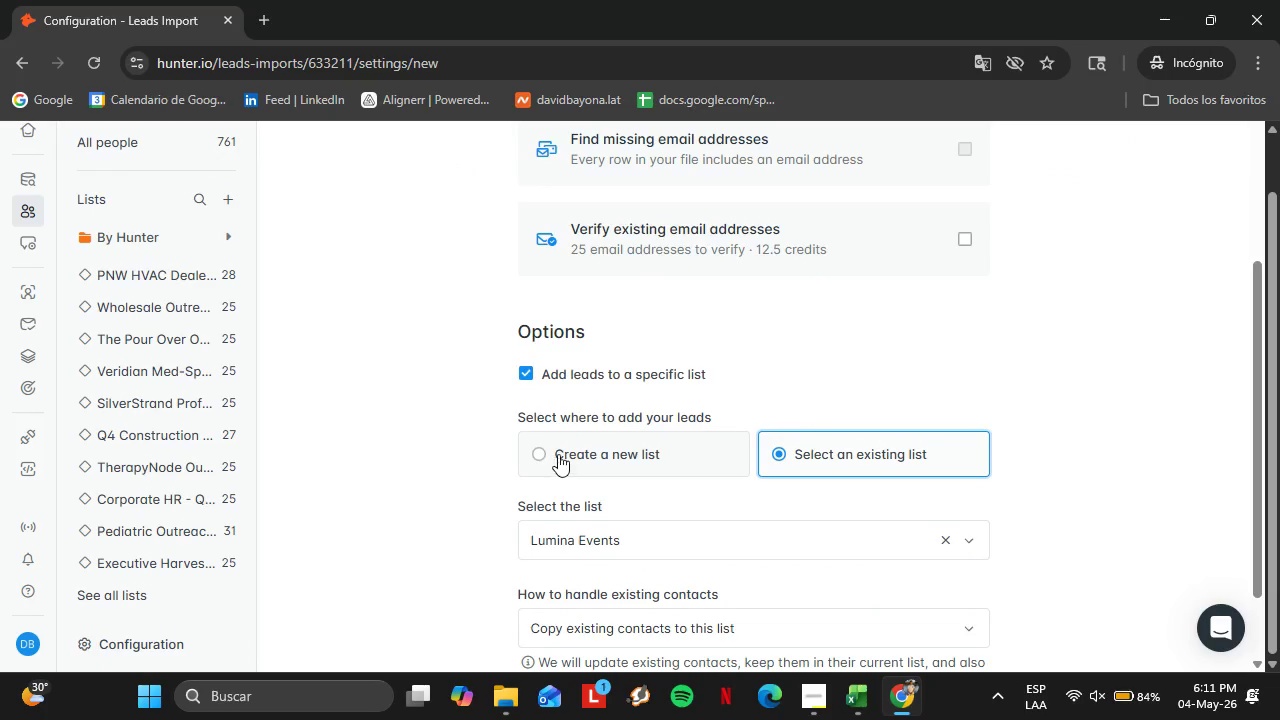 
scroll: coordinate [949, 447], scroll_direction: up, amount: 6.0
 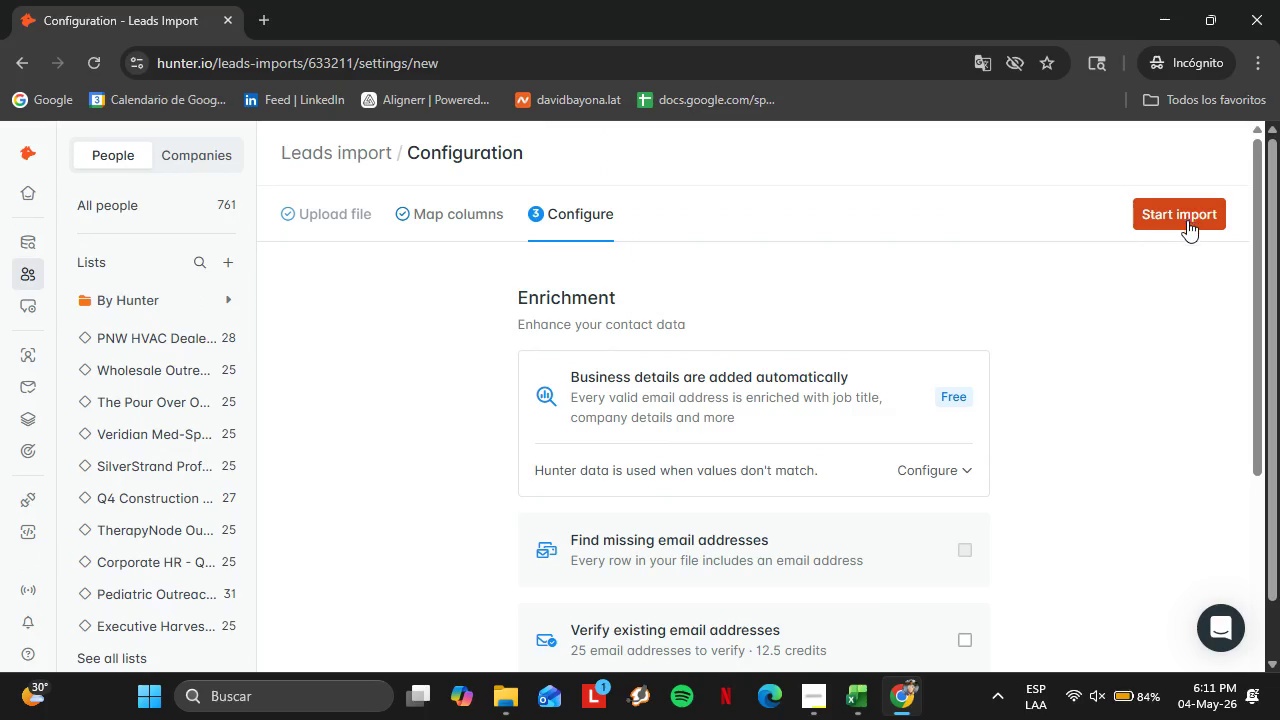 
left_click([1188, 220])
 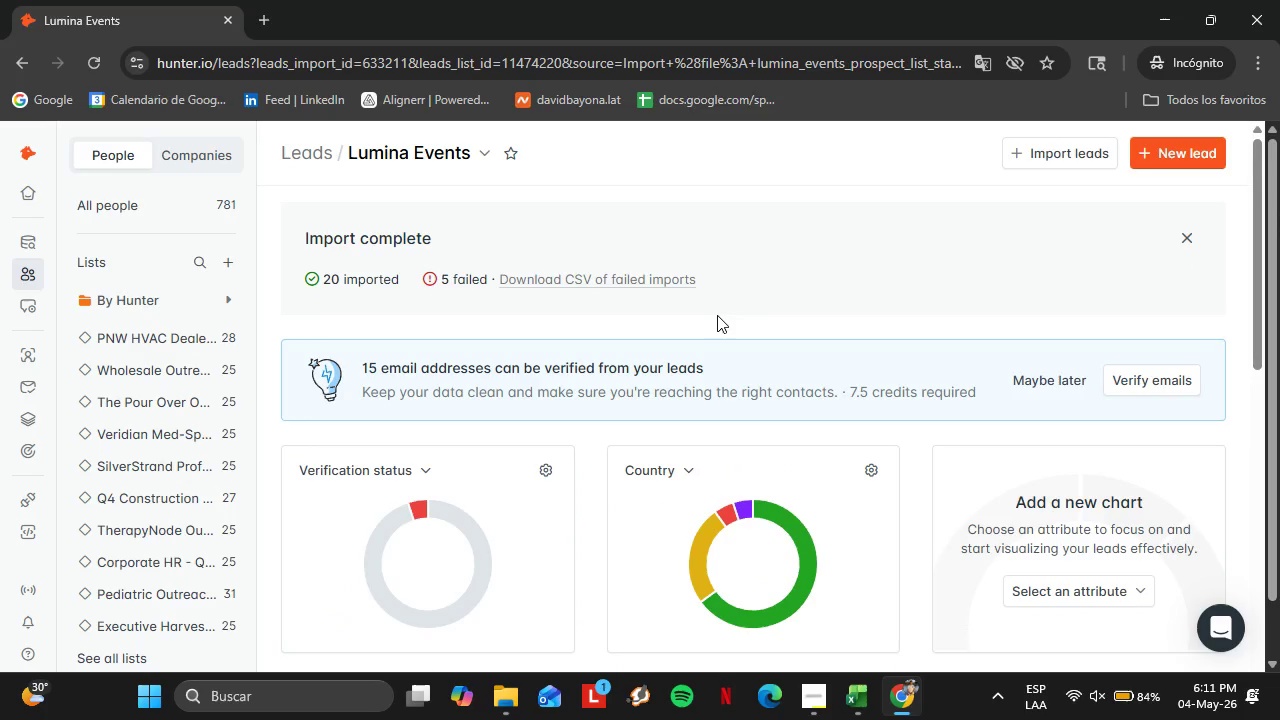 
wait(23.22)
 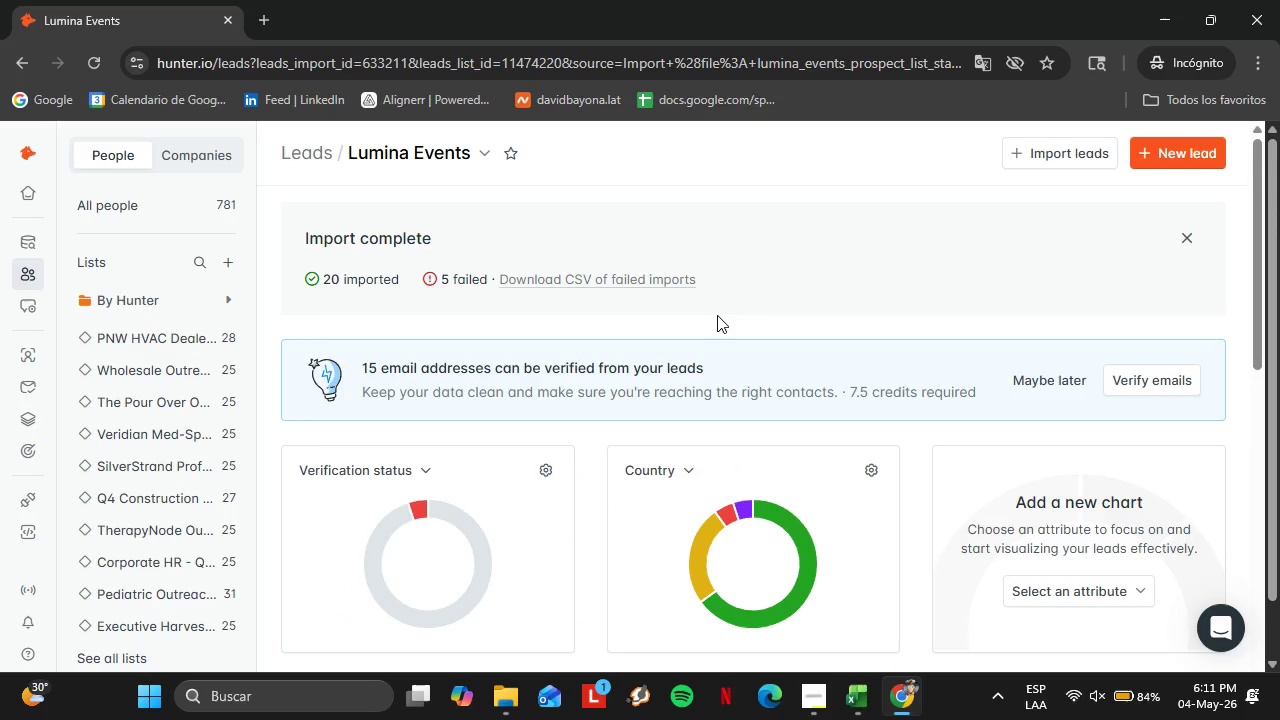 
scroll: coordinate [249, 456], scroll_direction: down, amount: 1.0
 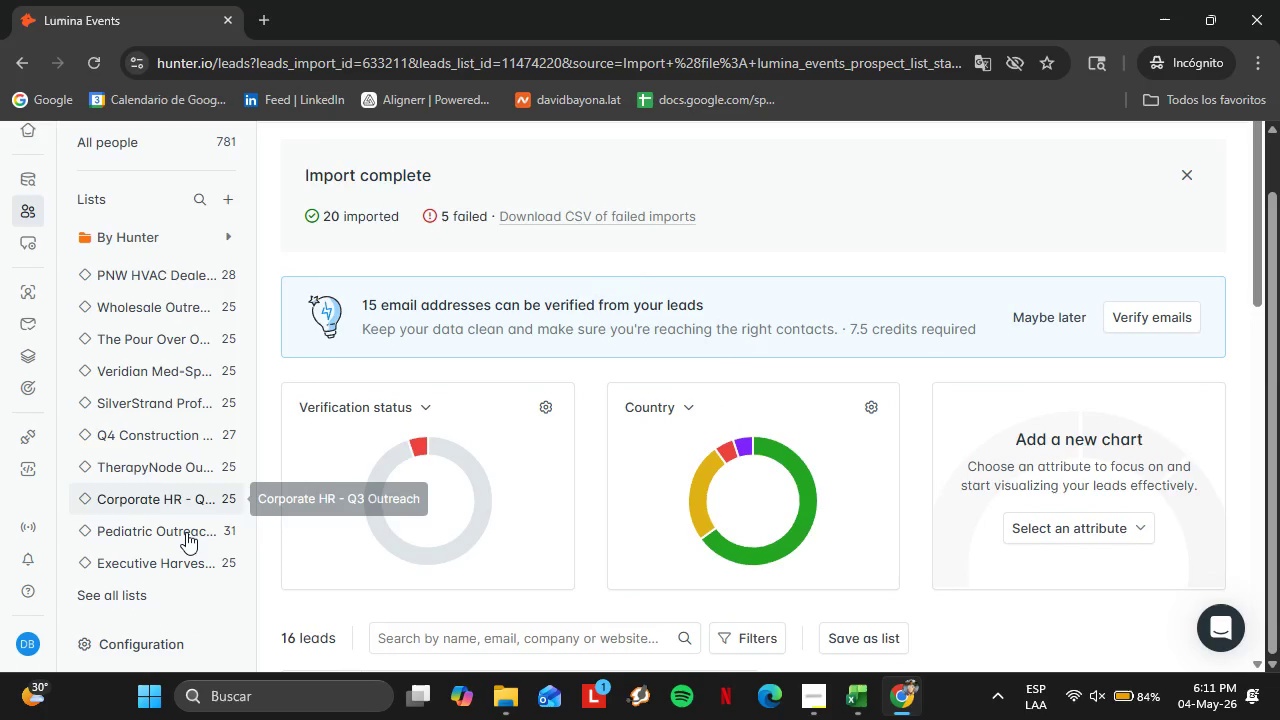 
left_click([123, 595])
 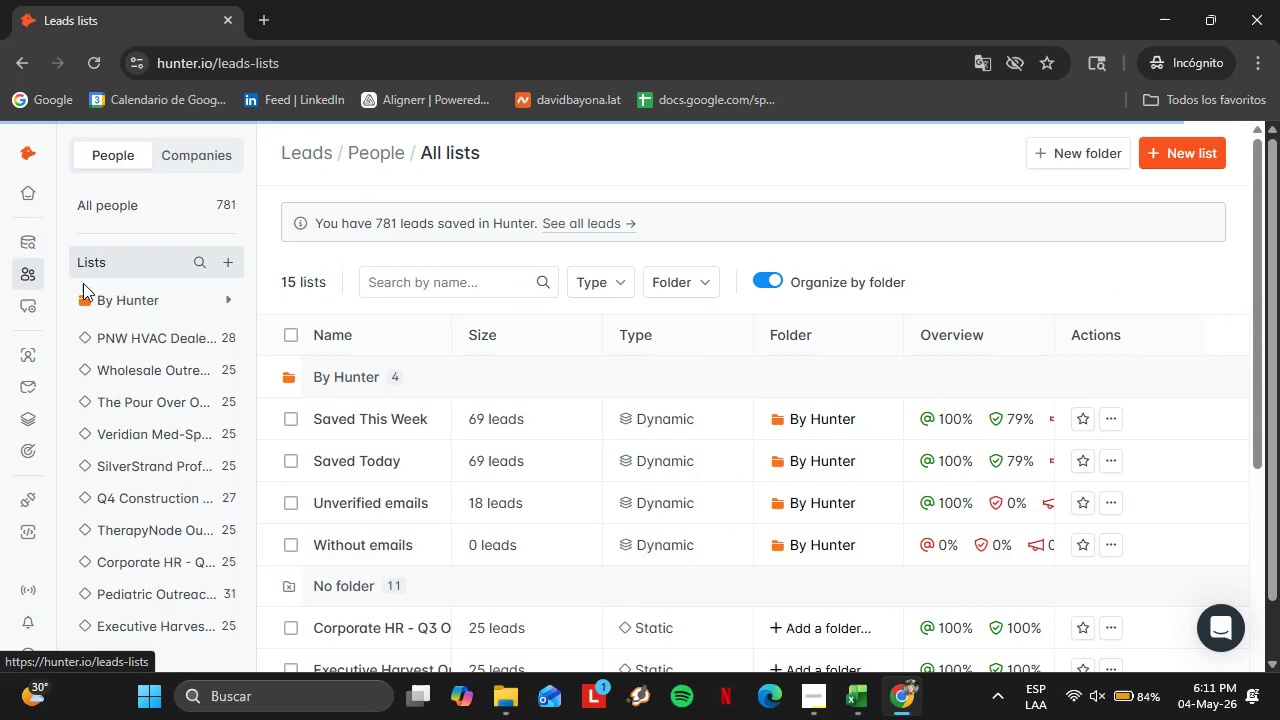 
left_click([86, 339])
 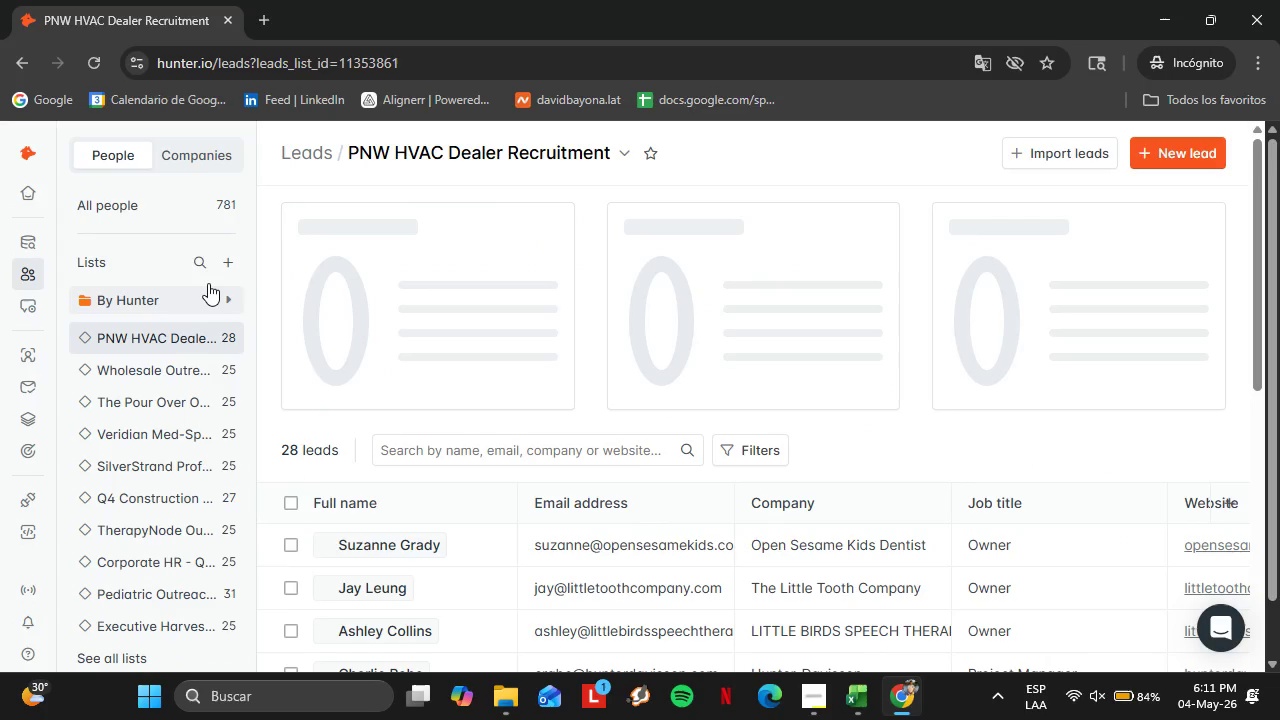 
right_click([137, 331])
 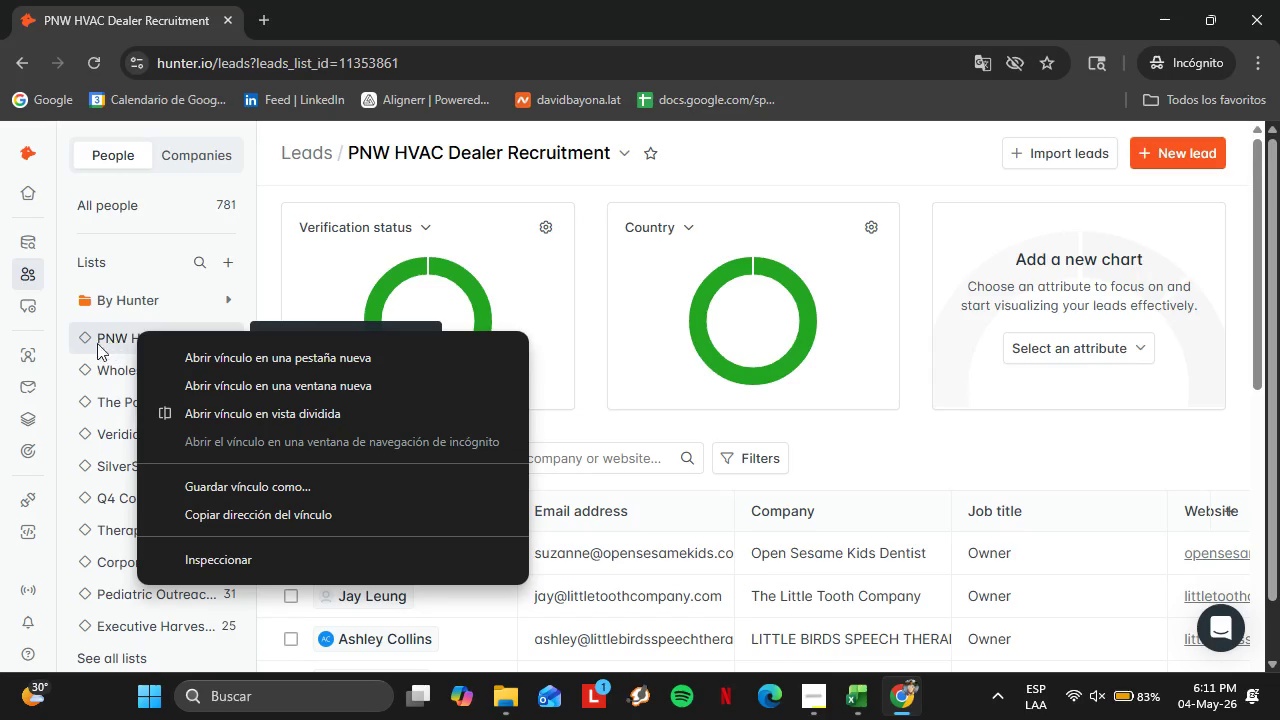 
left_click([91, 343])
 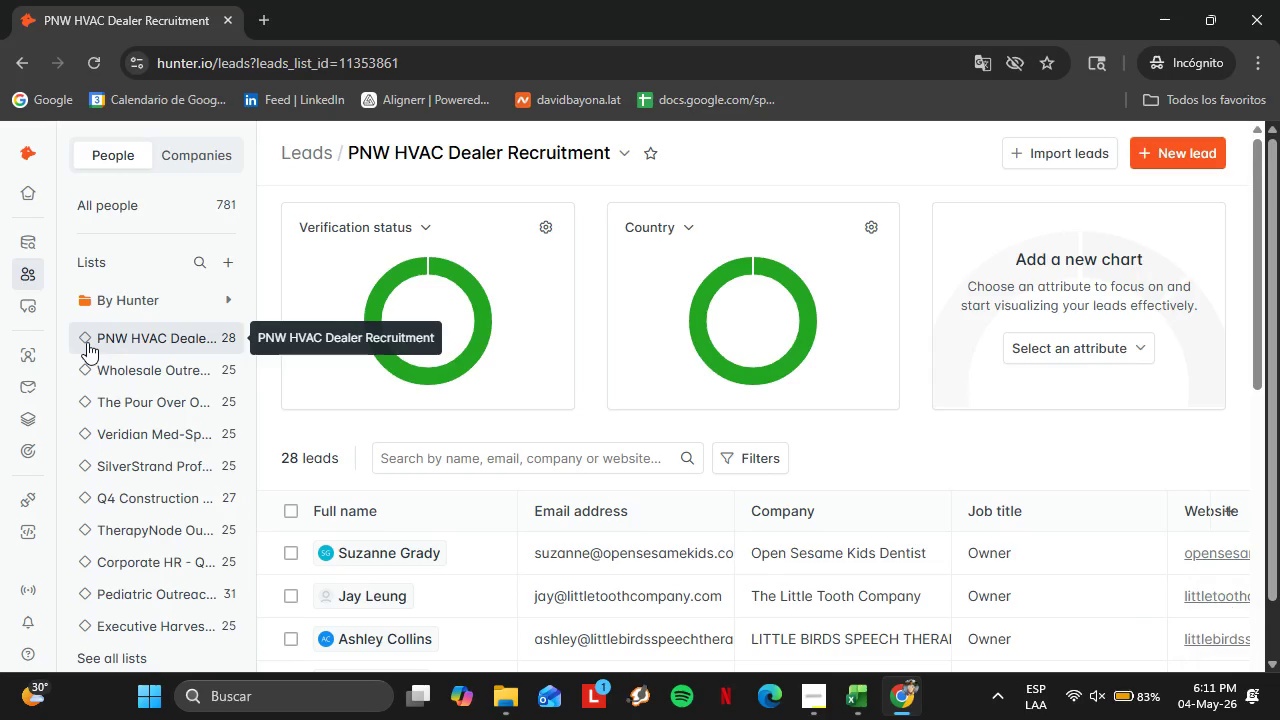 
left_click([87, 342])
 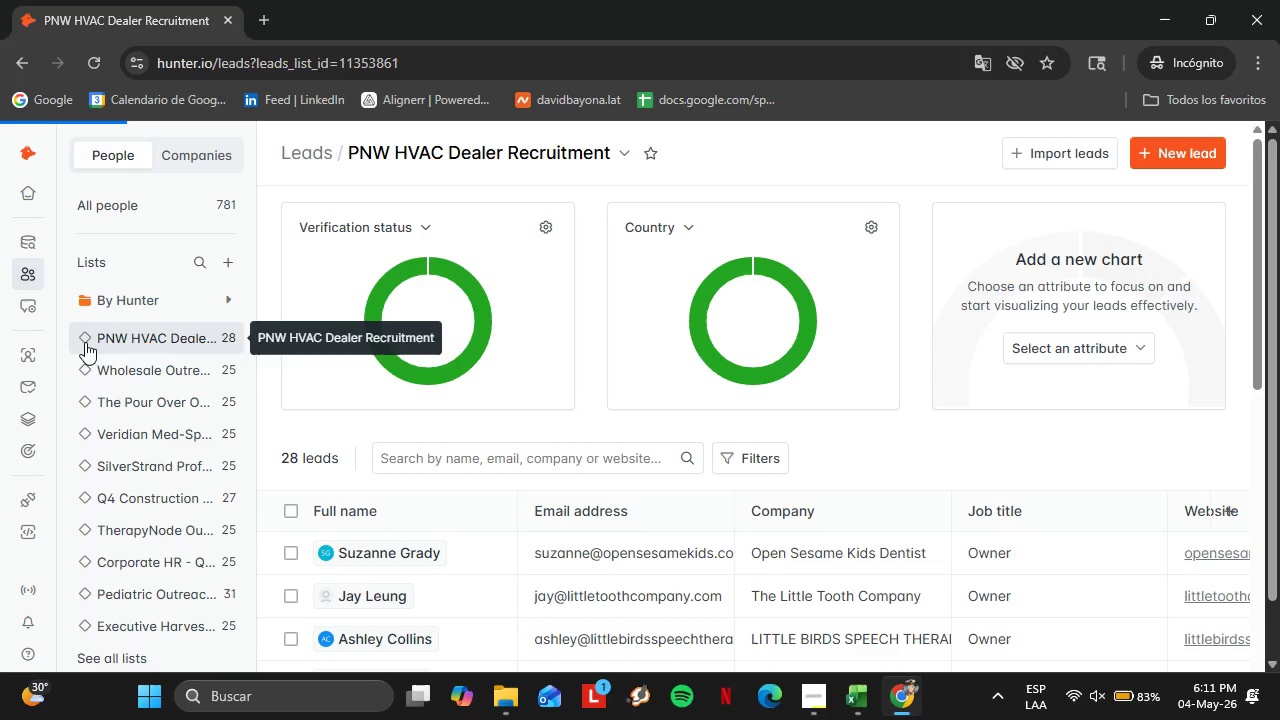 
left_click([83, 341])
 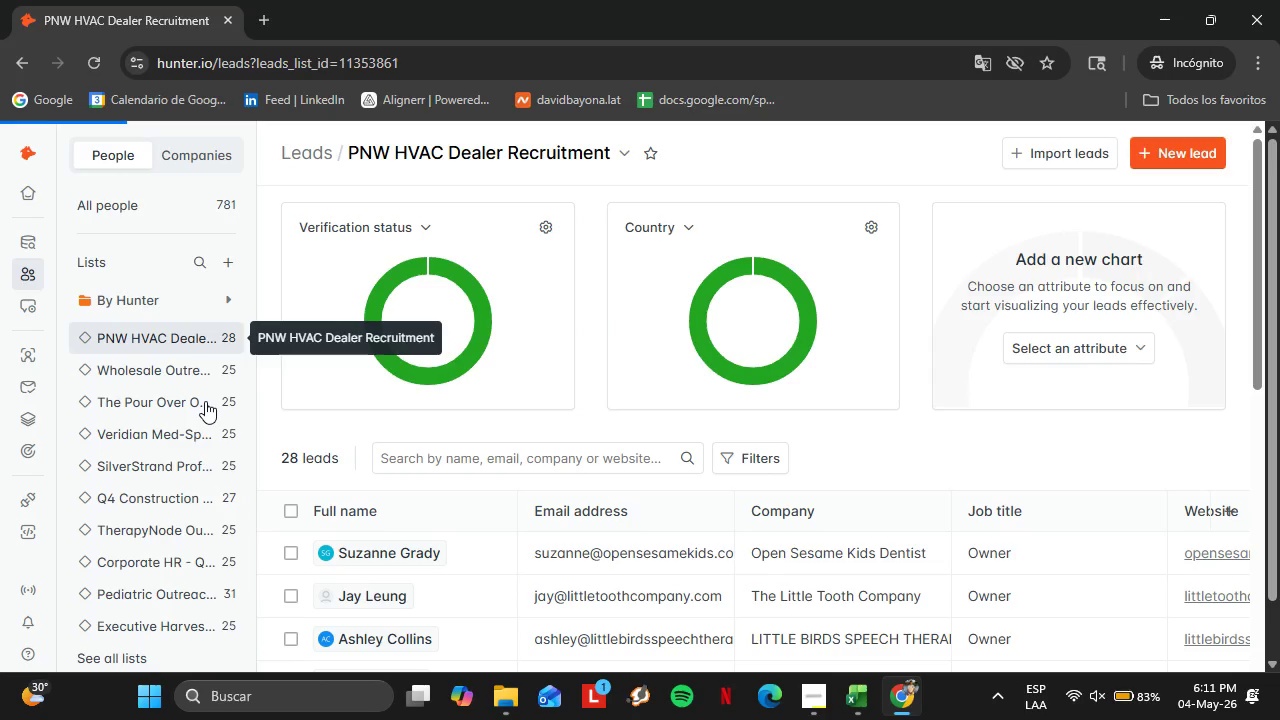 
scroll: coordinate [151, 484], scroll_direction: down, amount: 6.0
 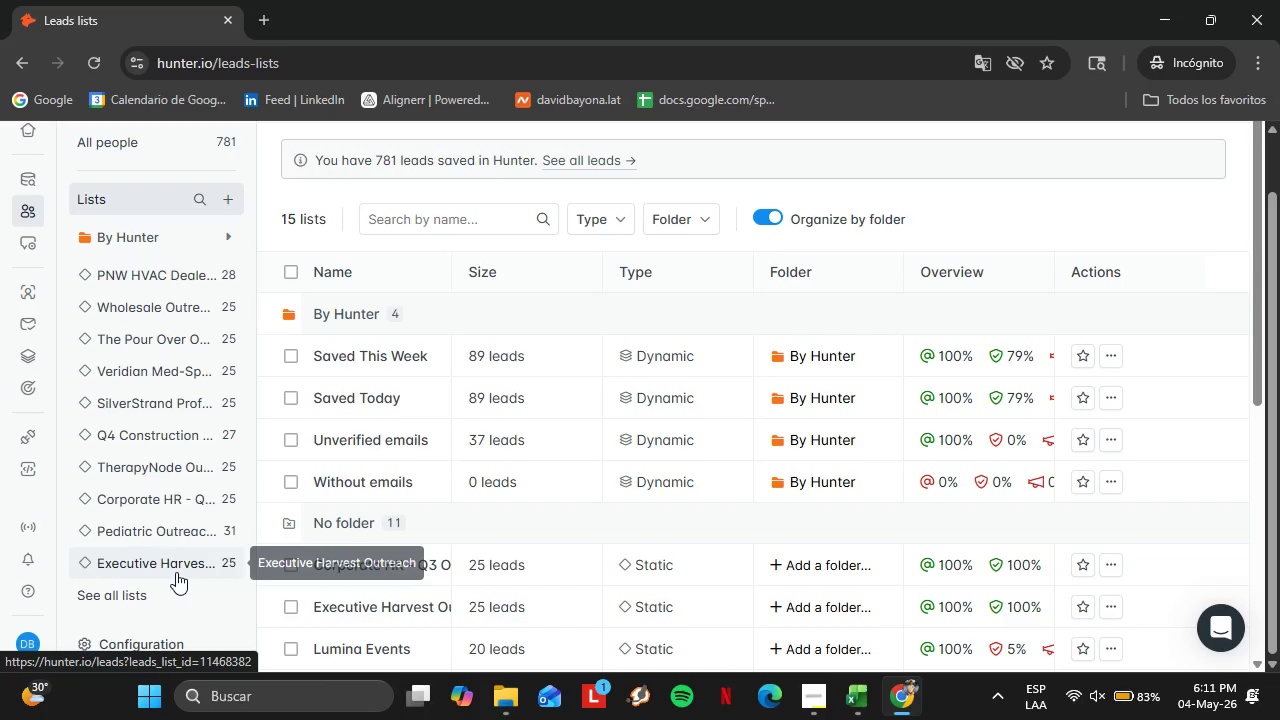 
left_click([107, 601])
 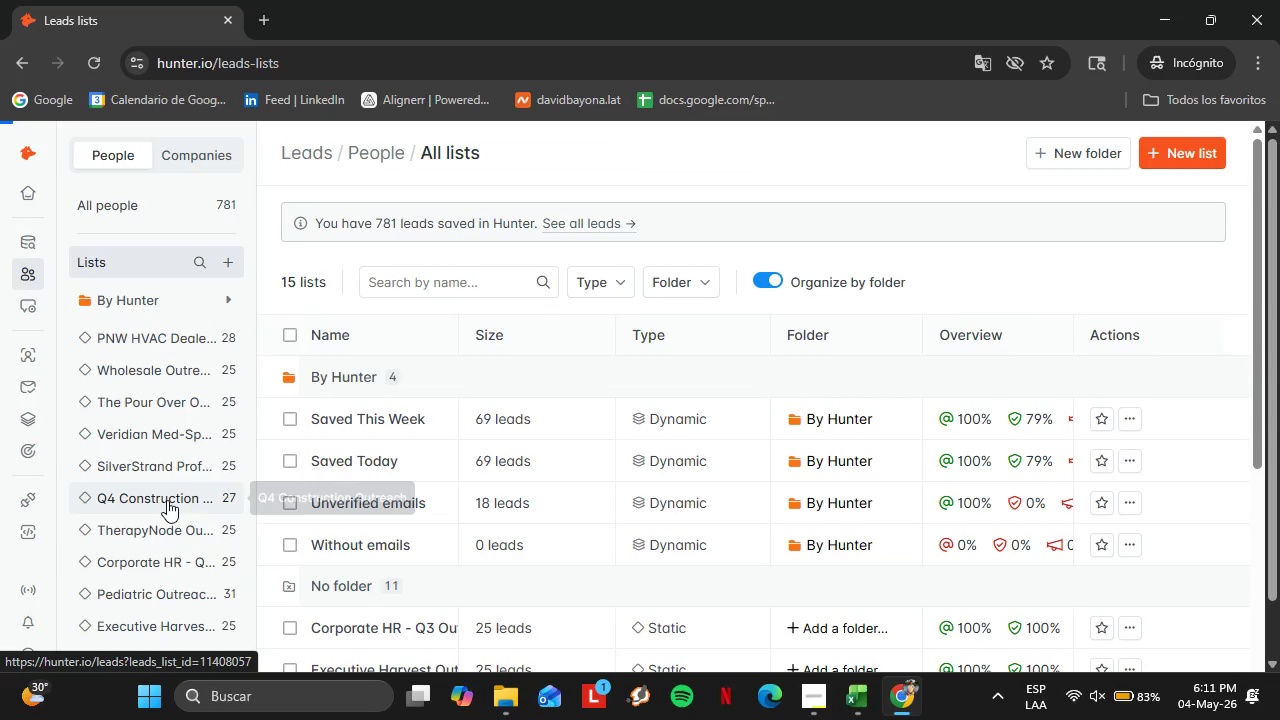 
scroll: coordinate [159, 467], scroll_direction: down, amount: 4.0
 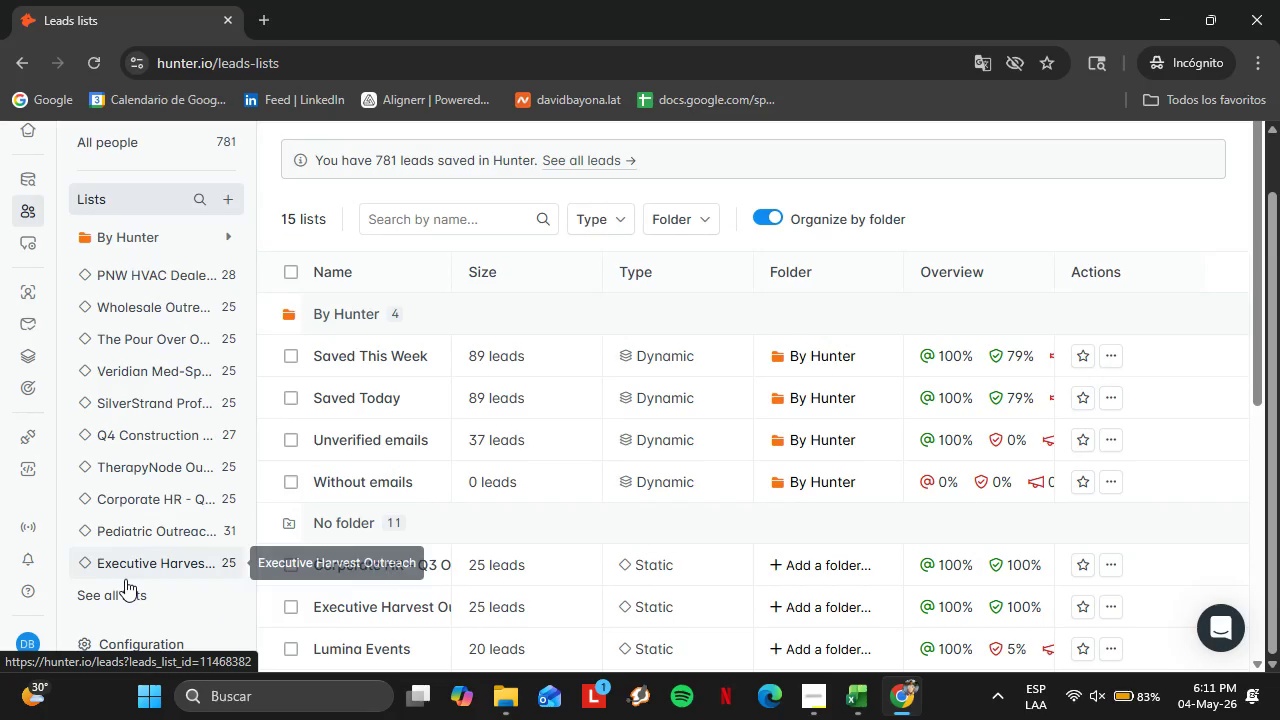 
scroll: coordinate [162, 503], scroll_direction: up, amount: 3.0
 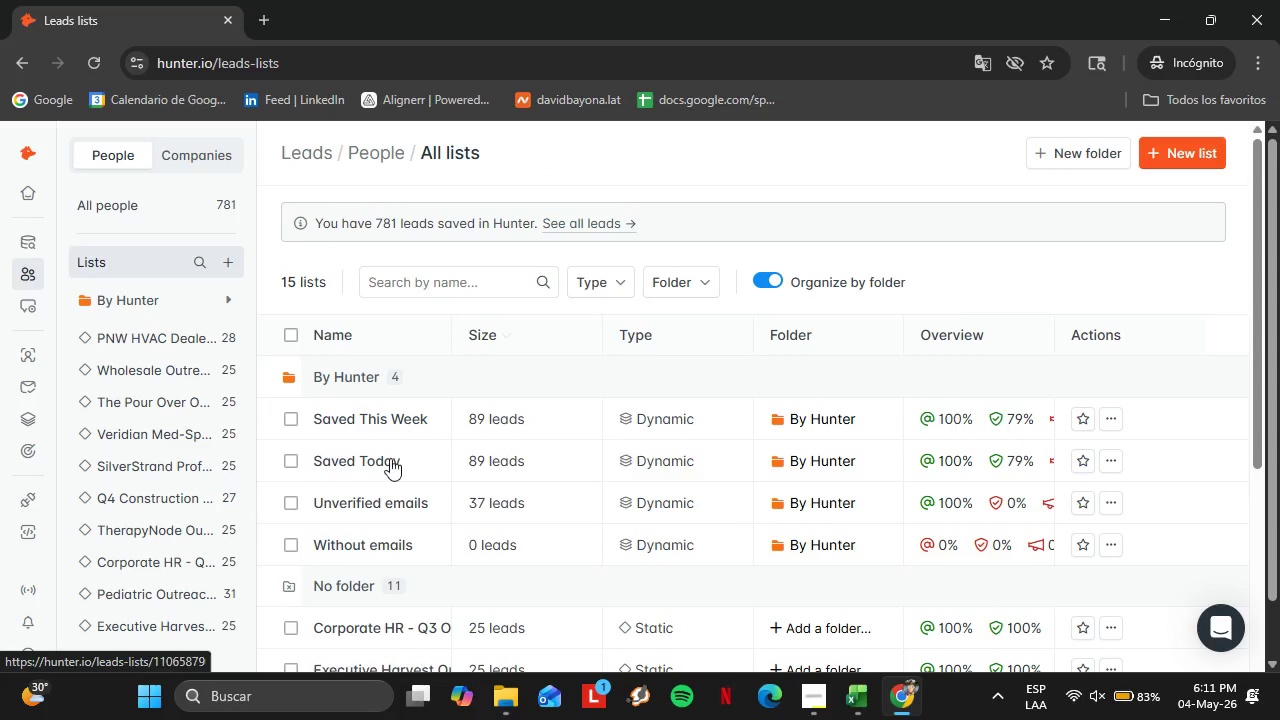 
wait(5.65)
 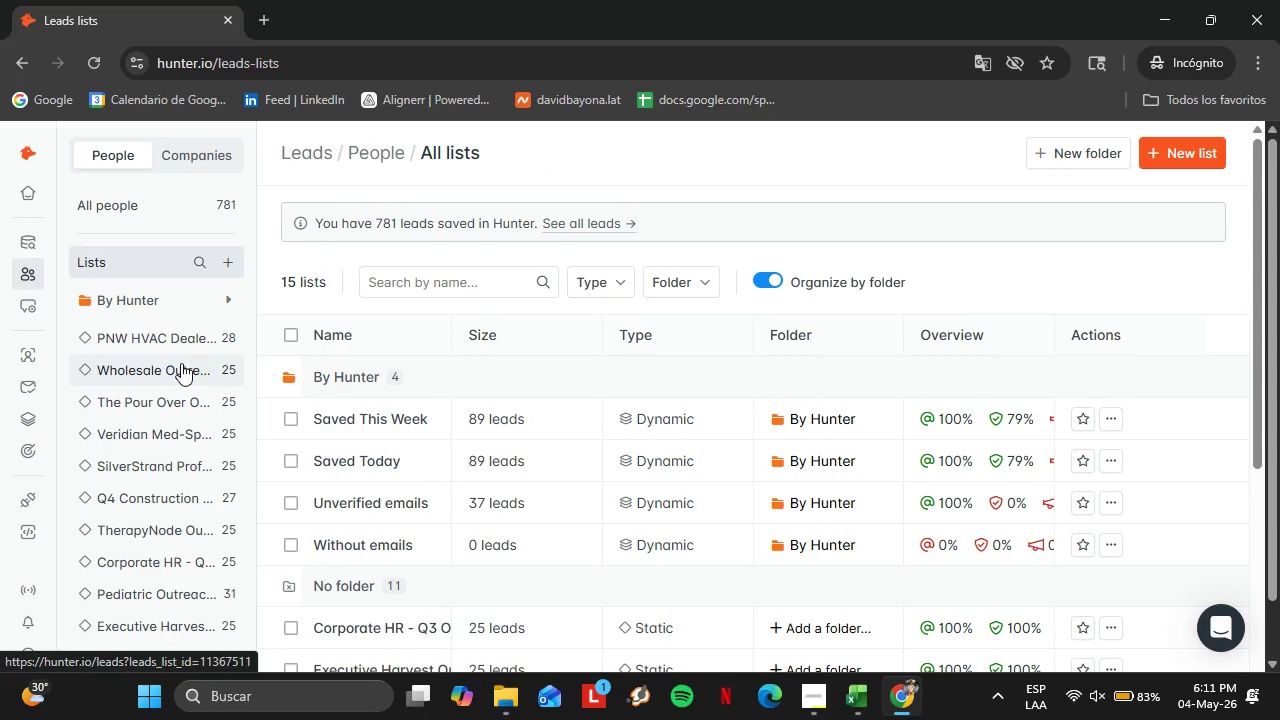 
scroll: coordinate [332, 480], scroll_direction: down, amount: 4.0
 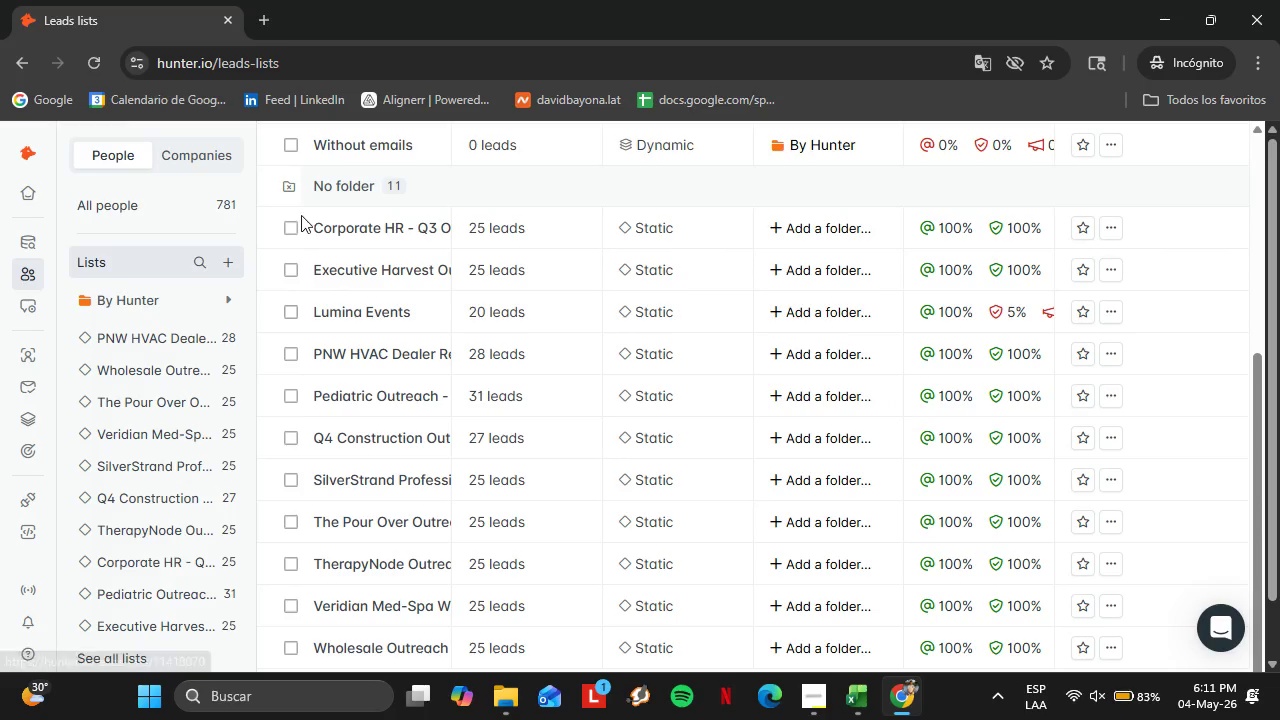 
left_click([292, 228])
 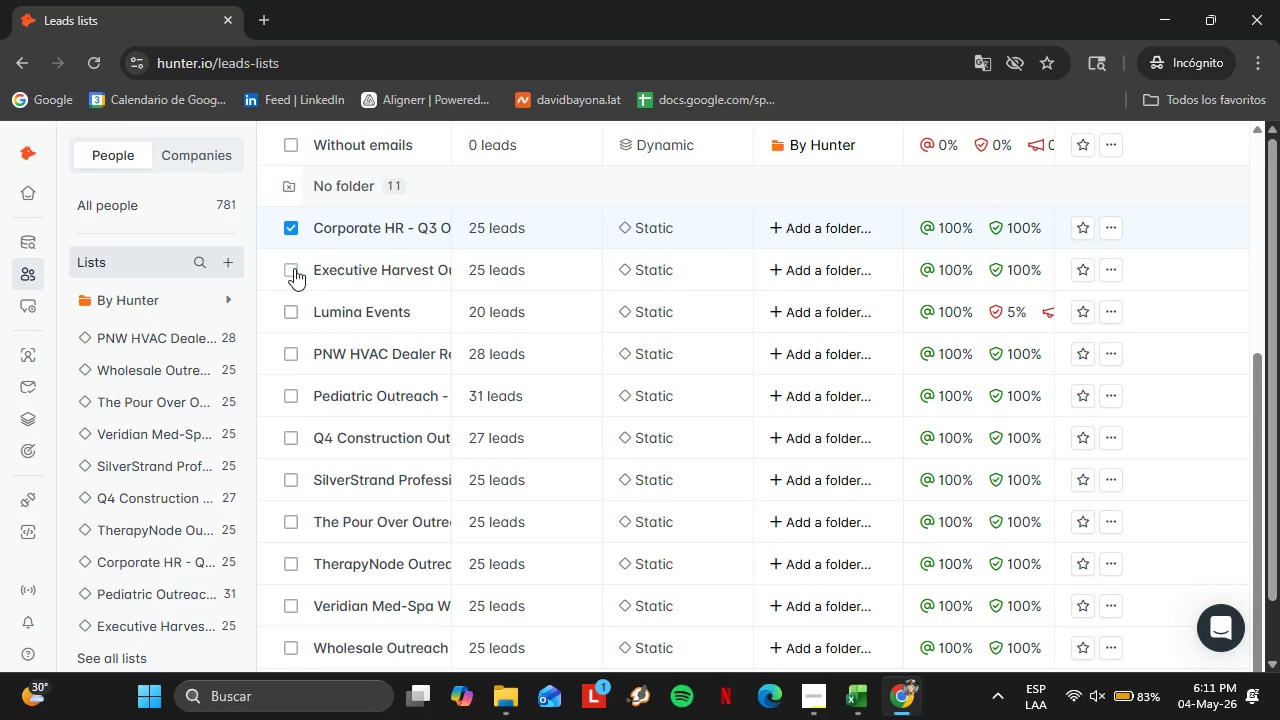 
double_click([294, 268])
 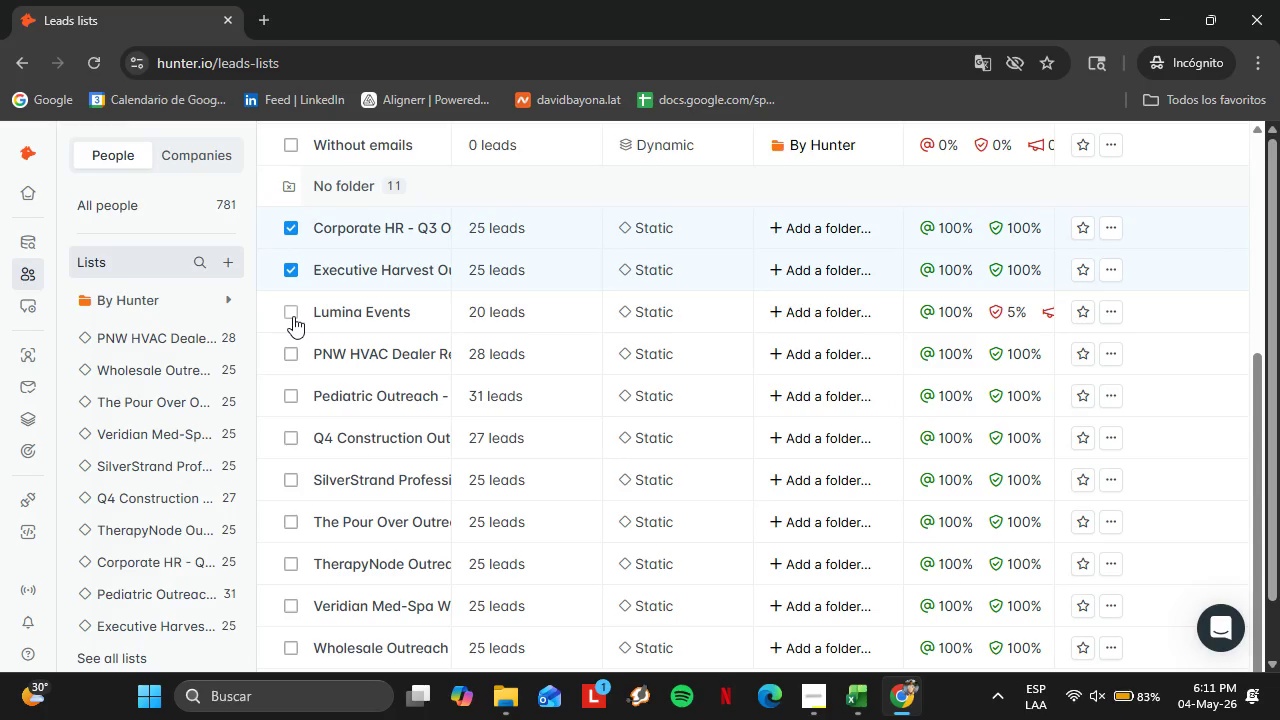 
left_click([293, 316])
 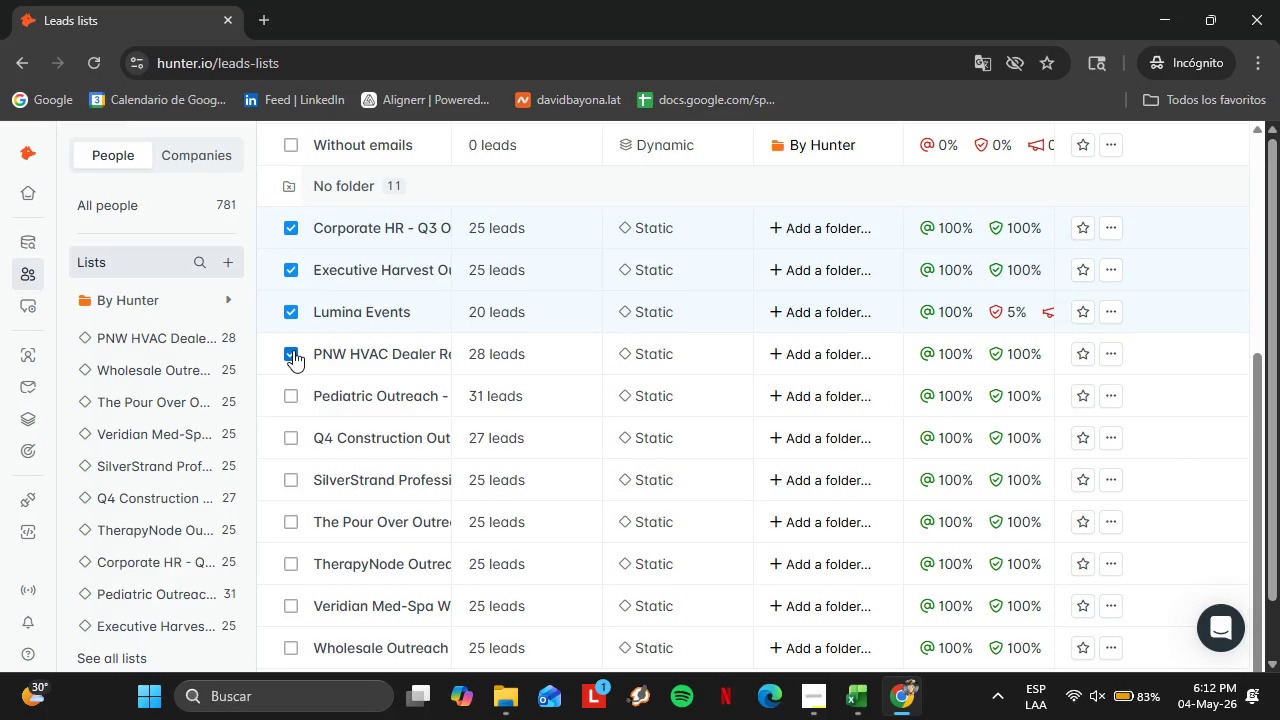 
double_click([286, 382])
 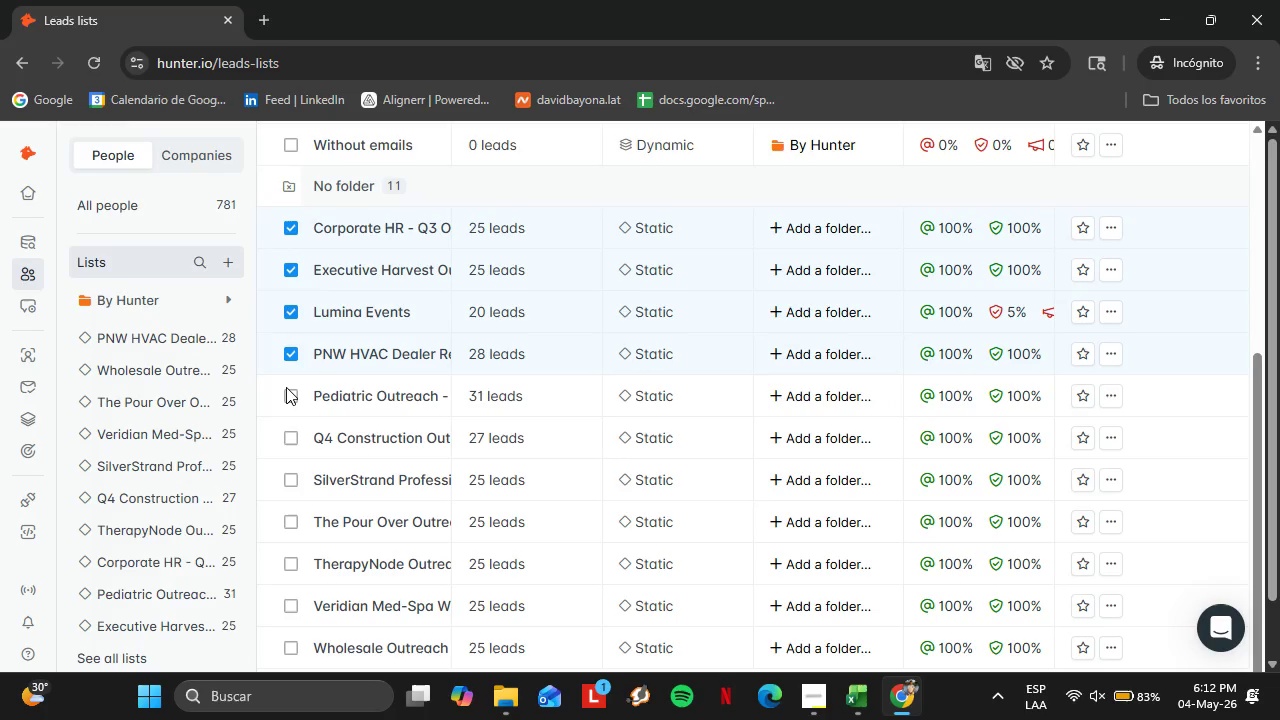 
left_click([286, 387])
 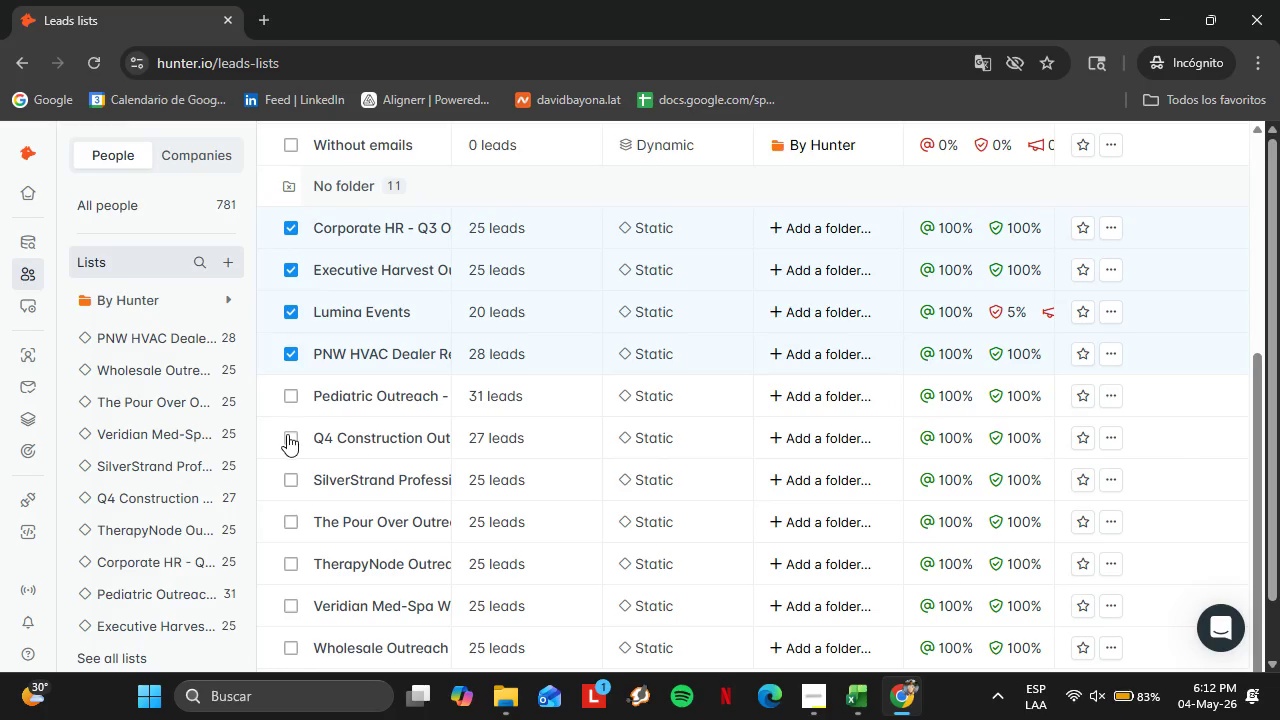 
left_click([287, 434])
 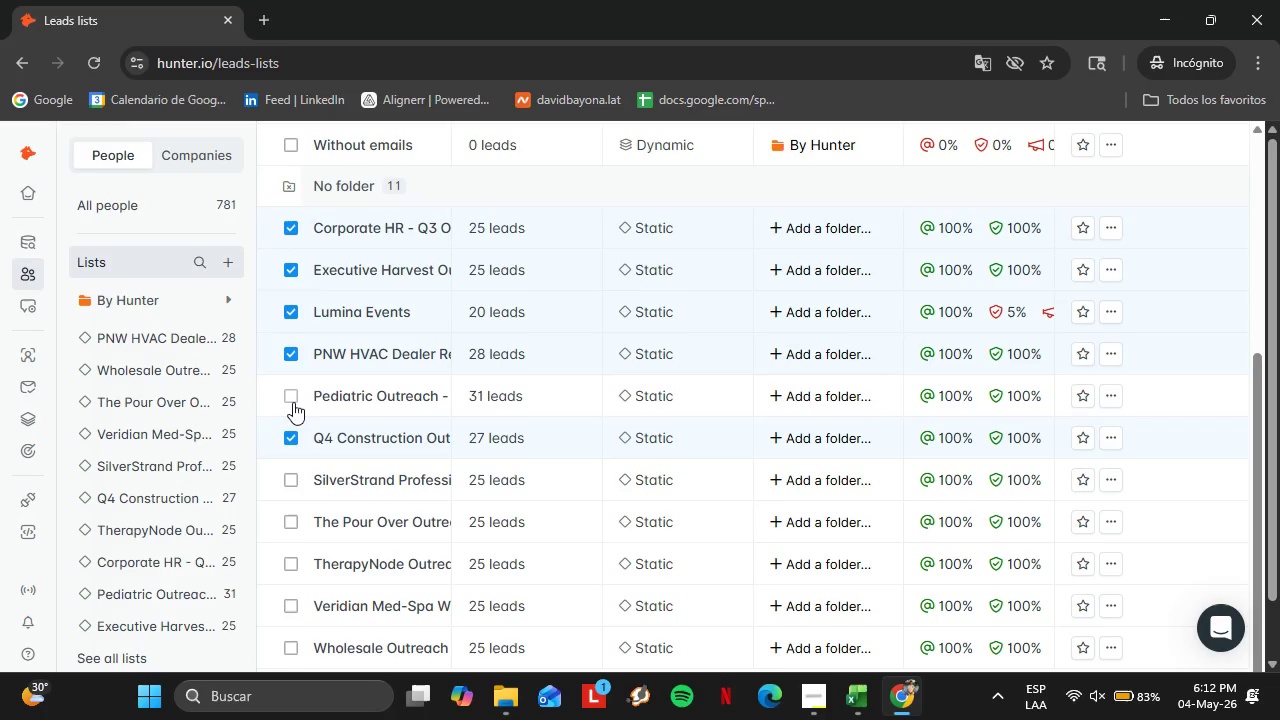 
left_click([293, 402])
 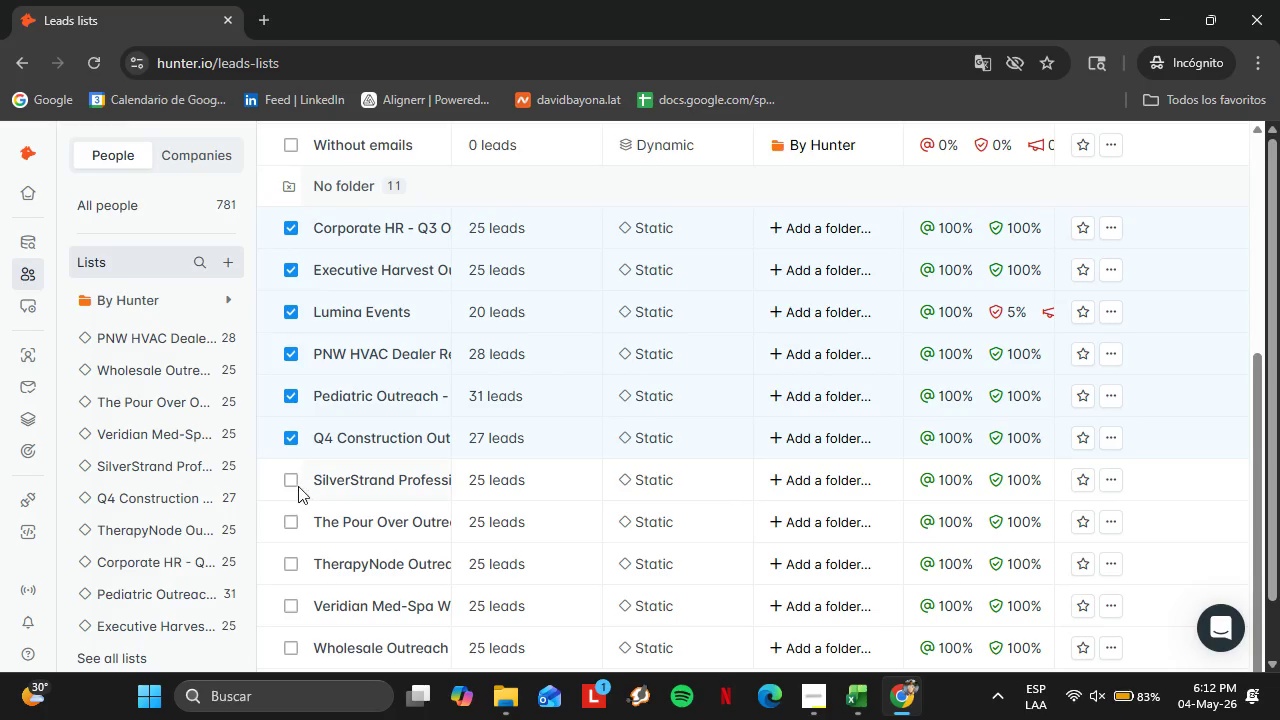 
left_click([298, 485])
 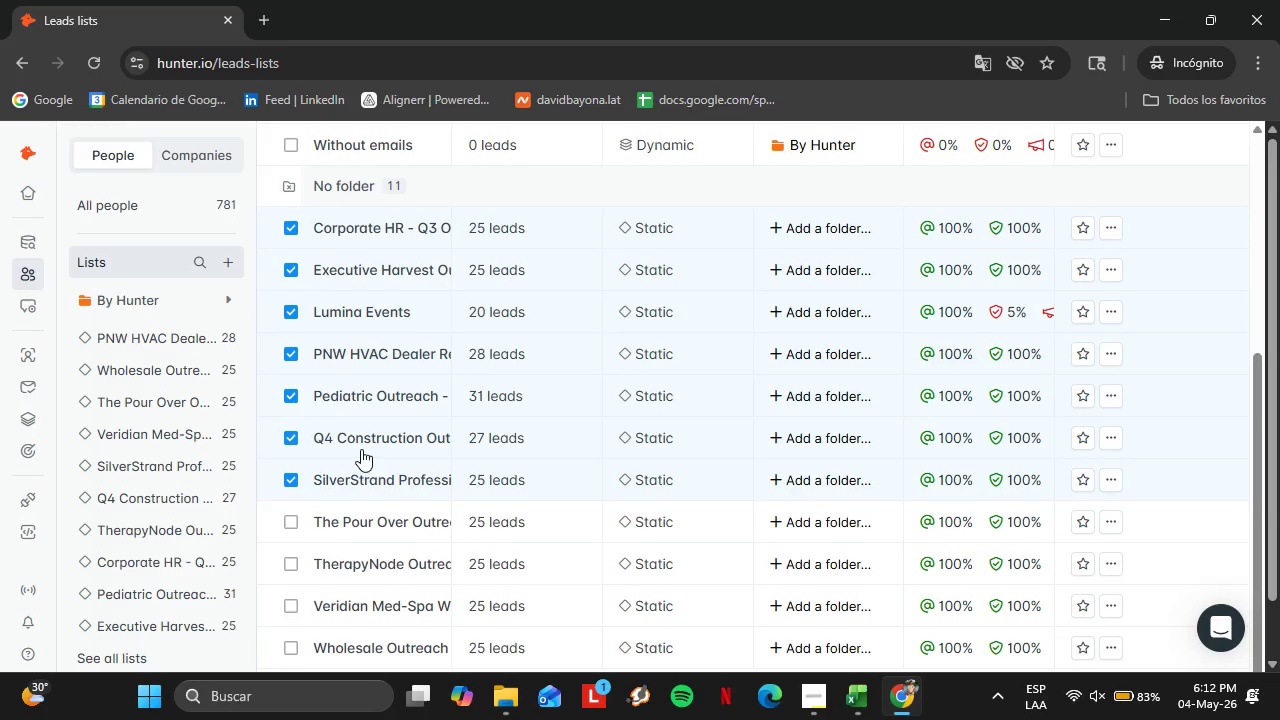 
scroll: coordinate [361, 435], scroll_direction: down, amount: 2.0
 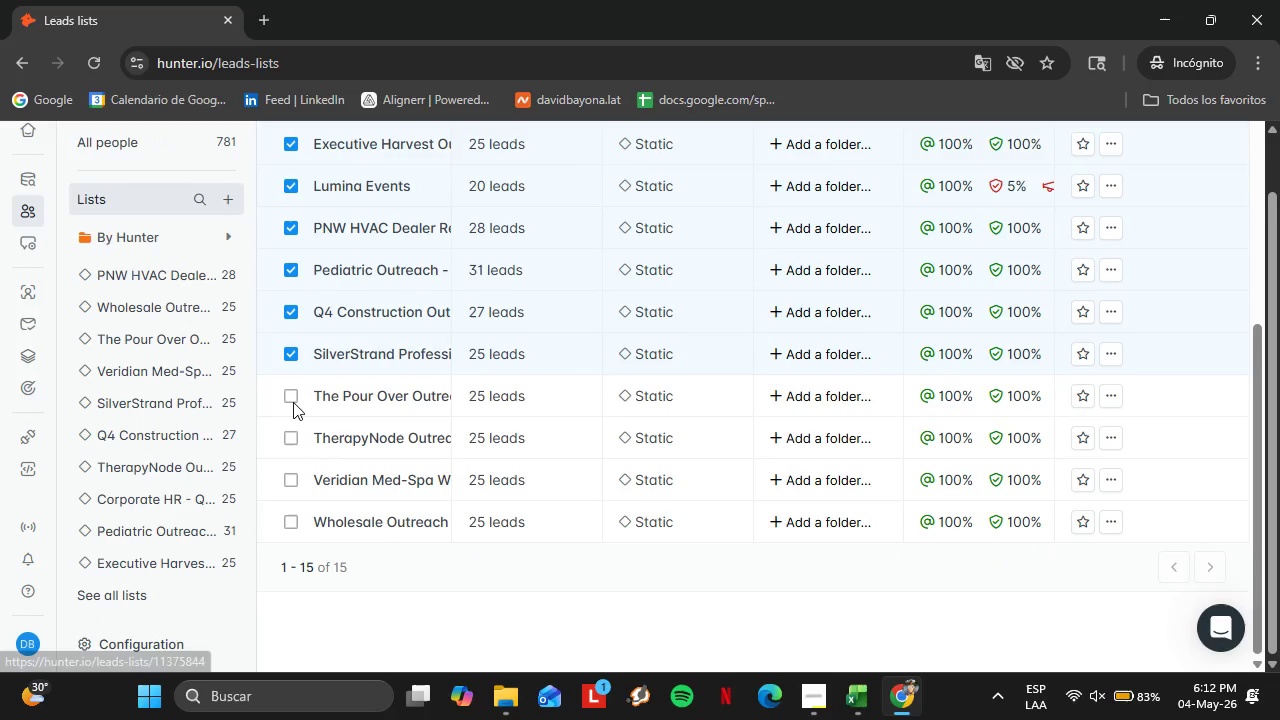 
double_click([290, 401])
 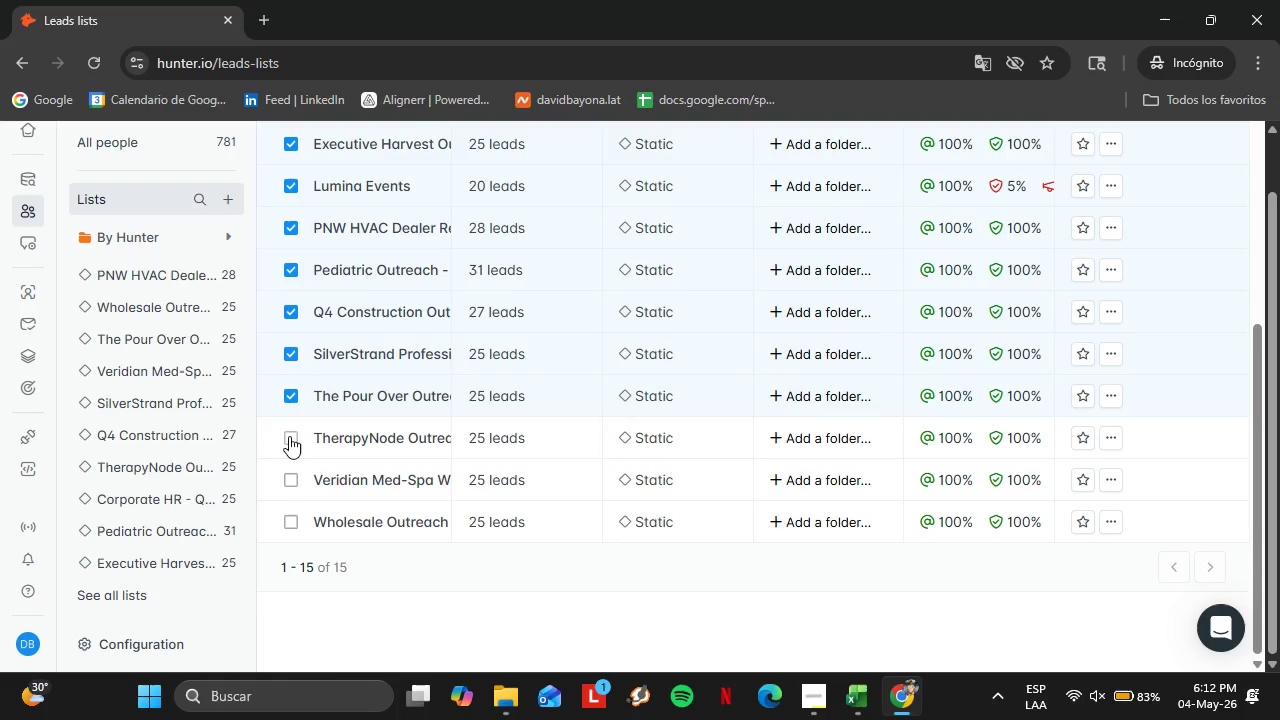 
triple_click([289, 436])
 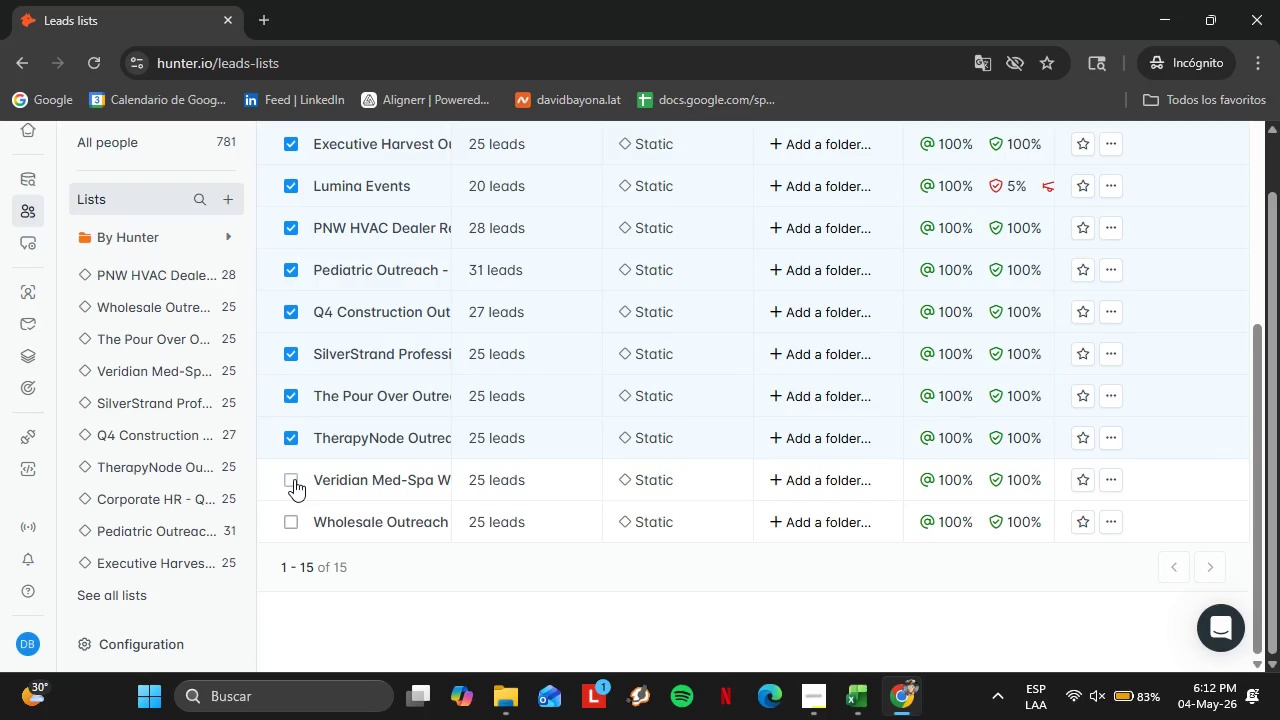 
left_click([294, 479])
 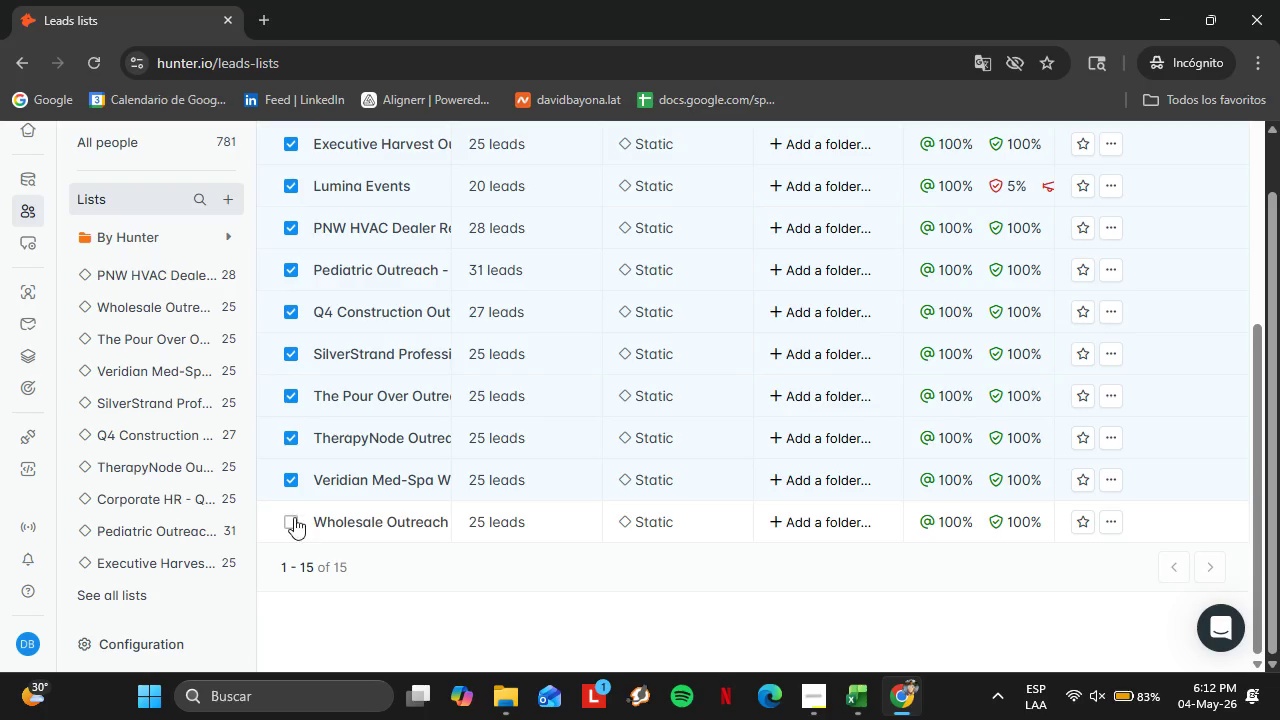 
left_click([294, 517])
 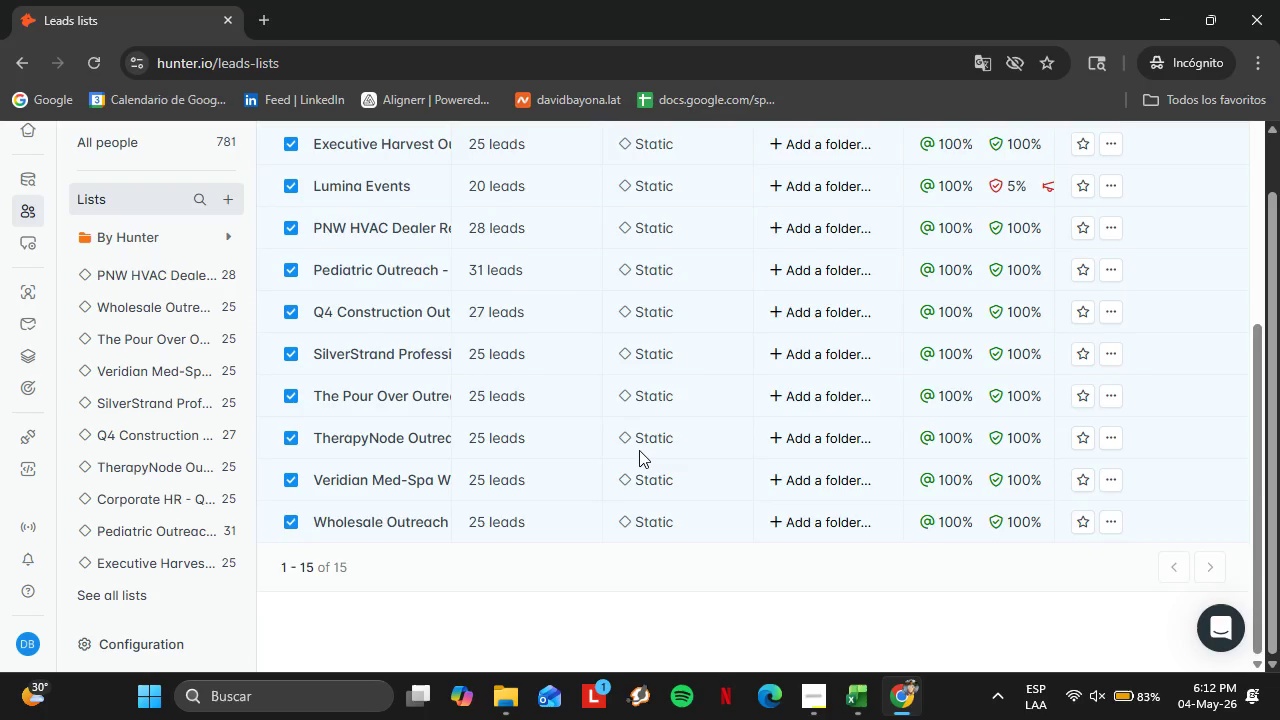 
scroll: coordinate [639, 450], scroll_direction: none, amount: 0.0
 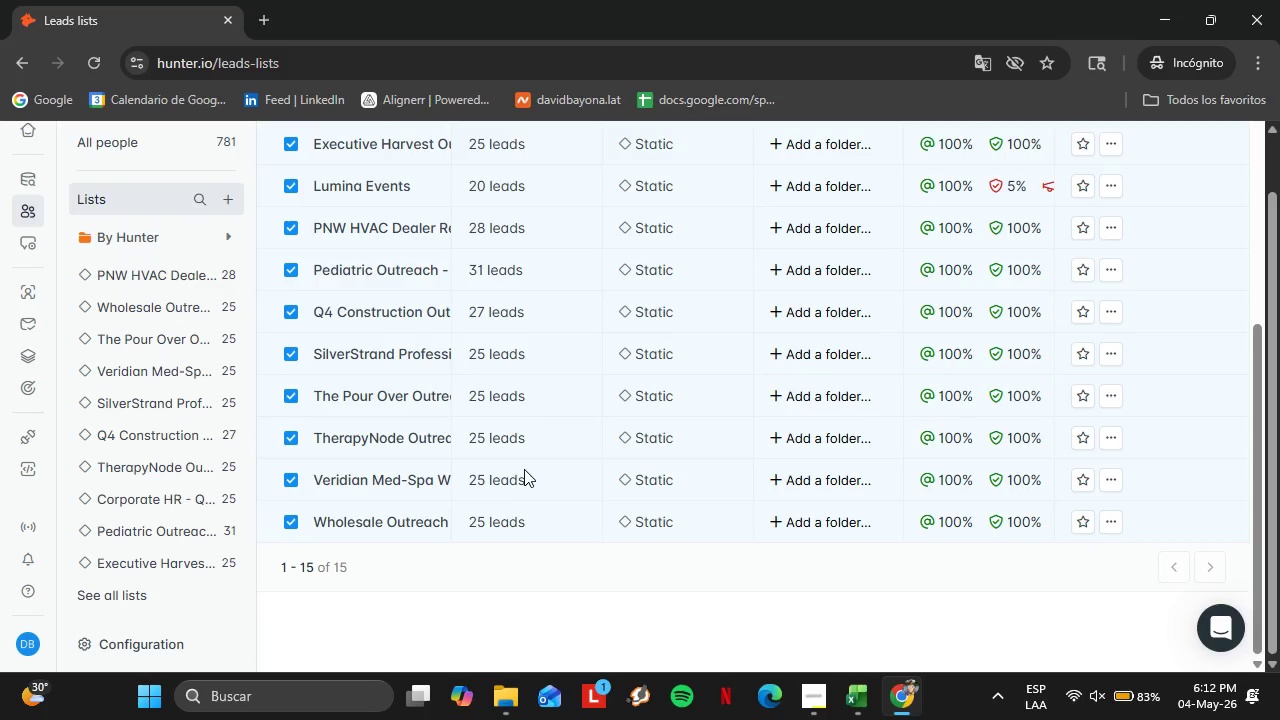 
scroll: coordinate [678, 450], scroll_direction: up, amount: 3.0
 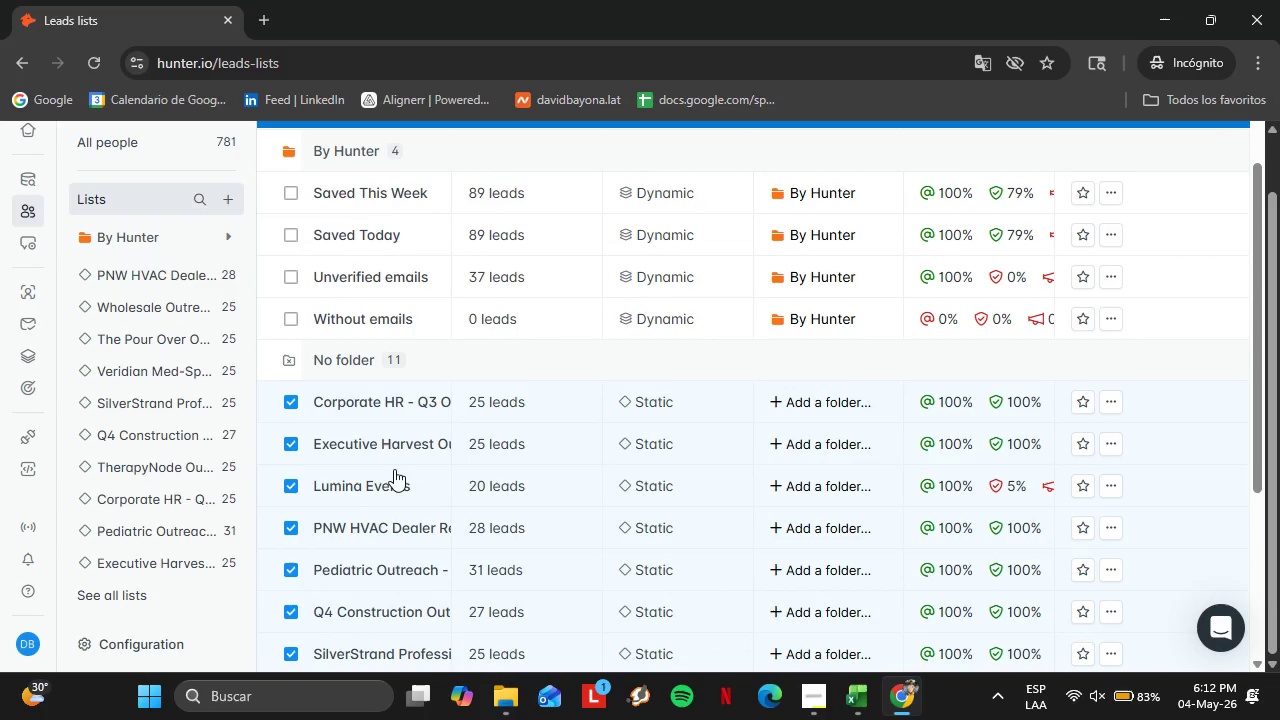 
left_click([291, 485])
 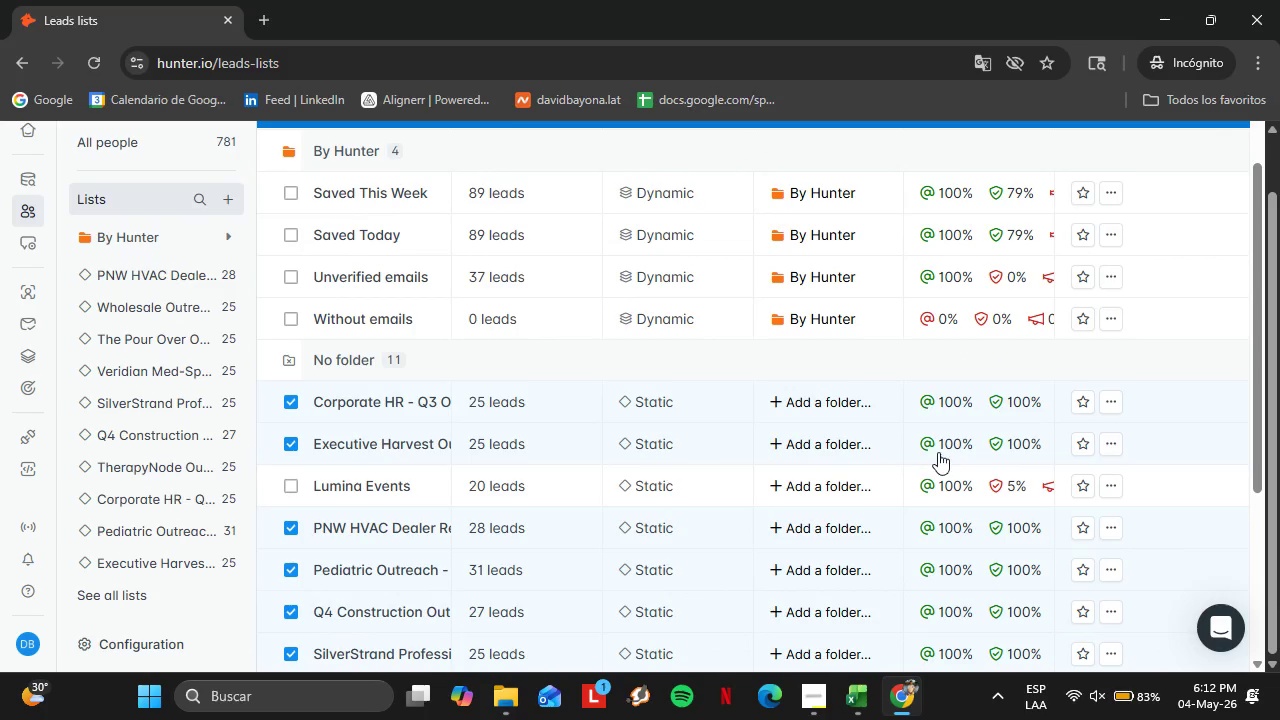 
scroll: coordinate [938, 452], scroll_direction: up, amount: 2.0
 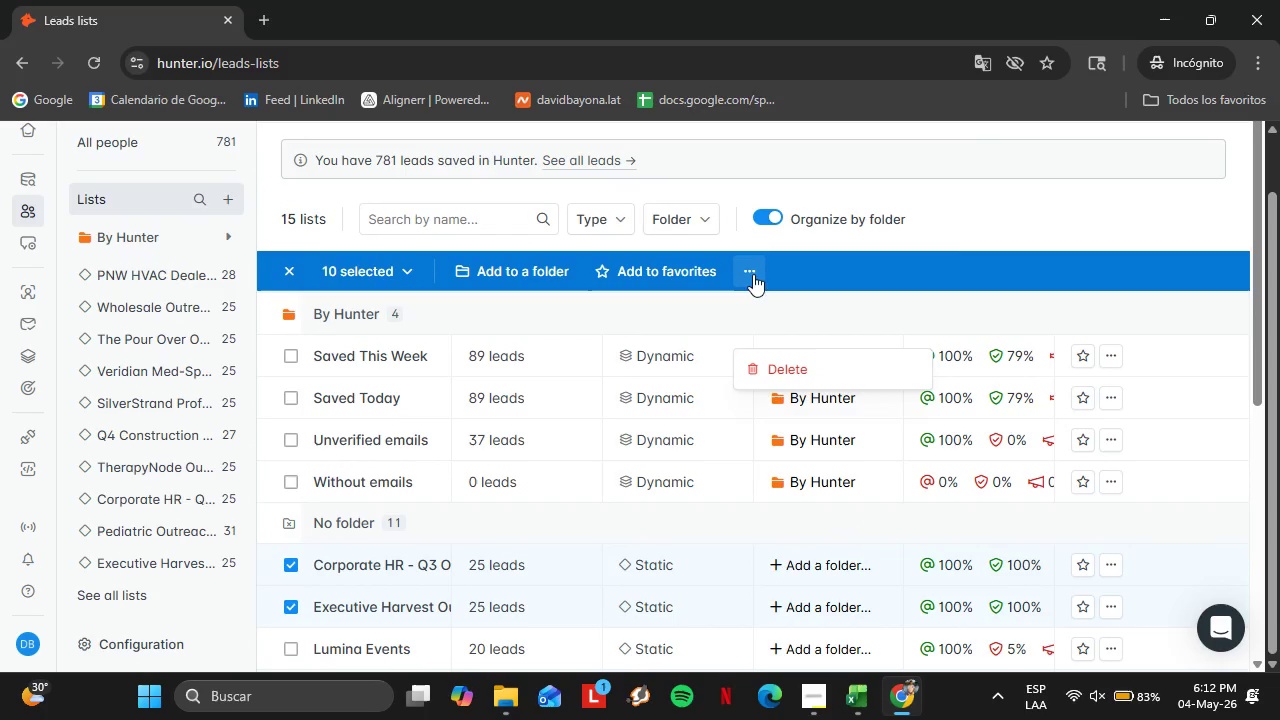 
left_click([790, 369])
 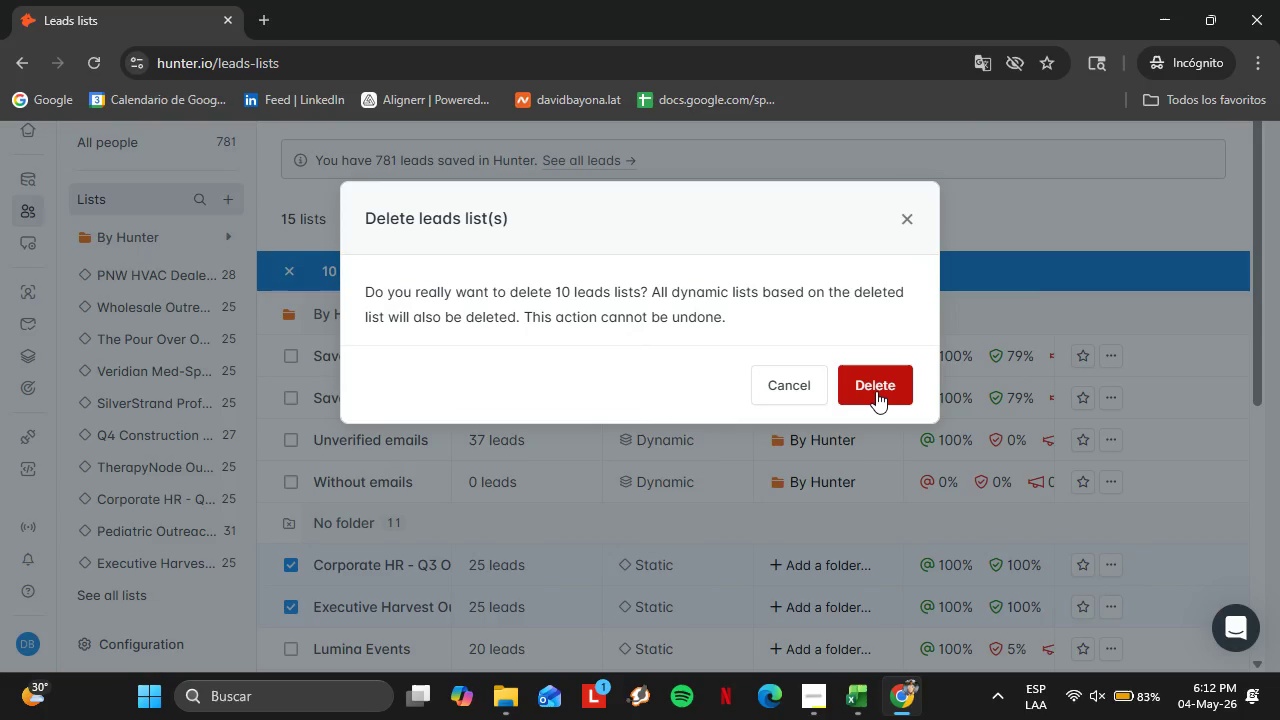 
left_click([876, 391])
 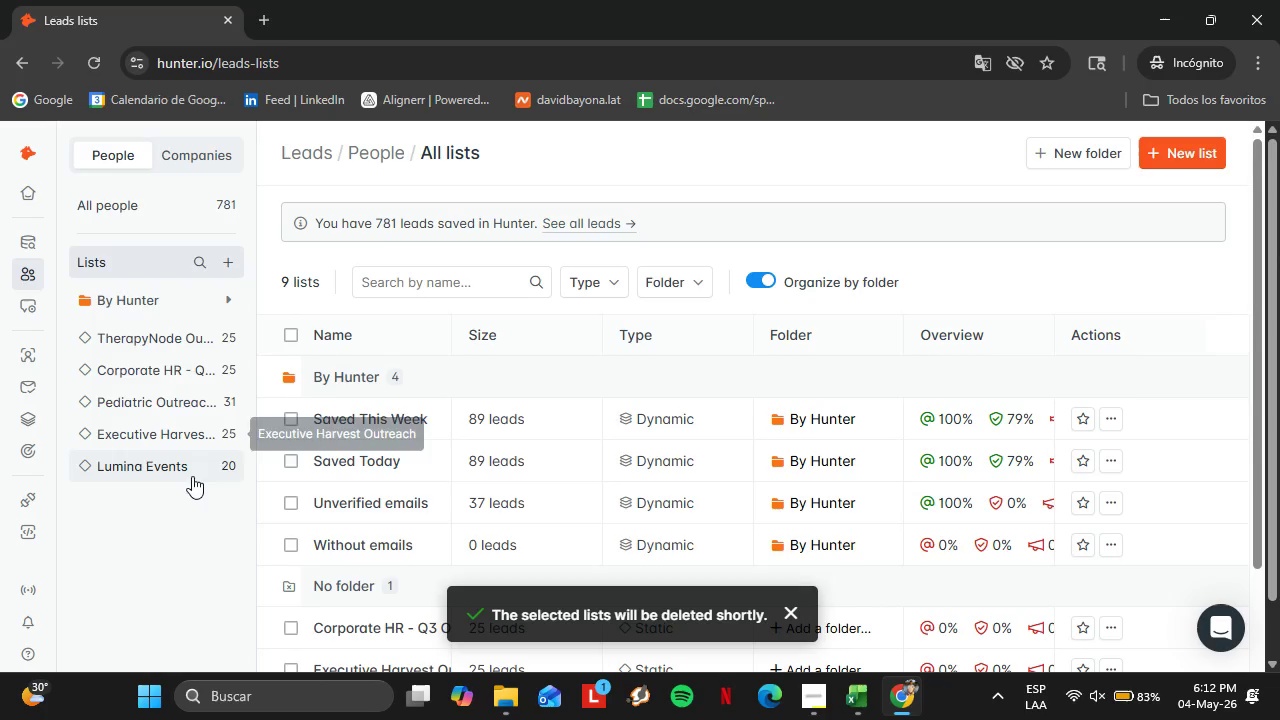 
left_click([155, 470])
 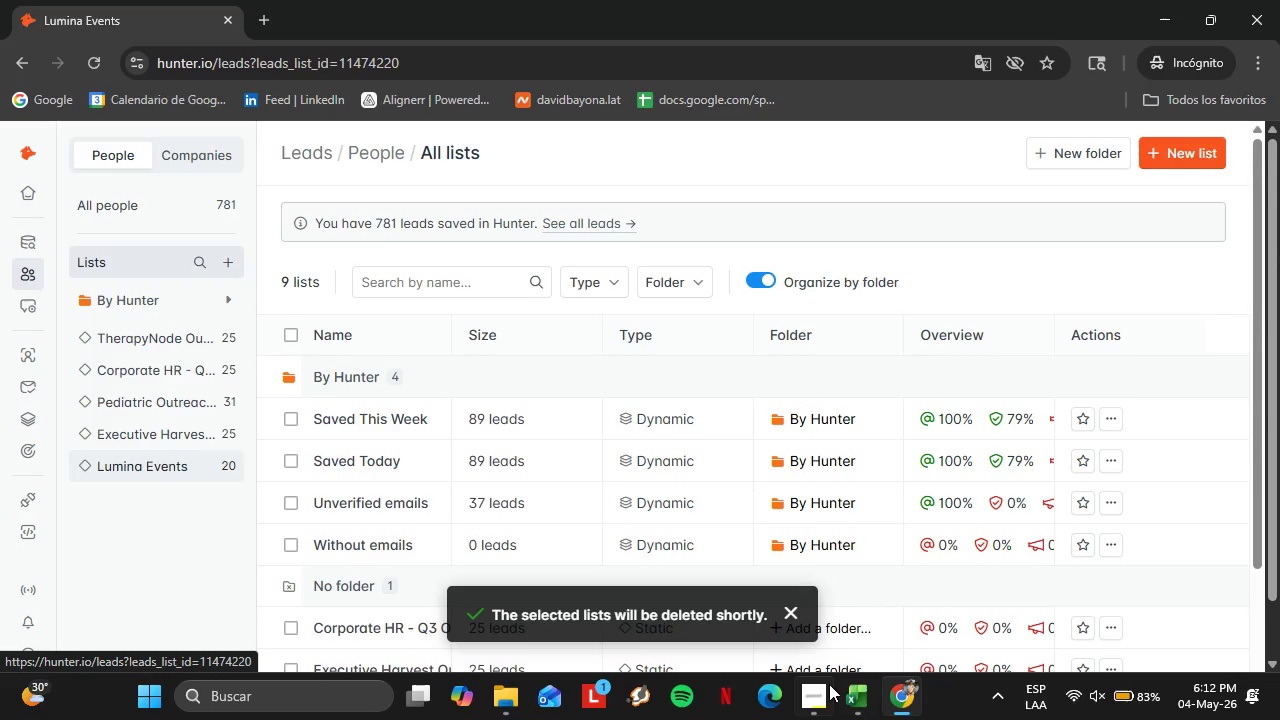 
left_click([828, 685])